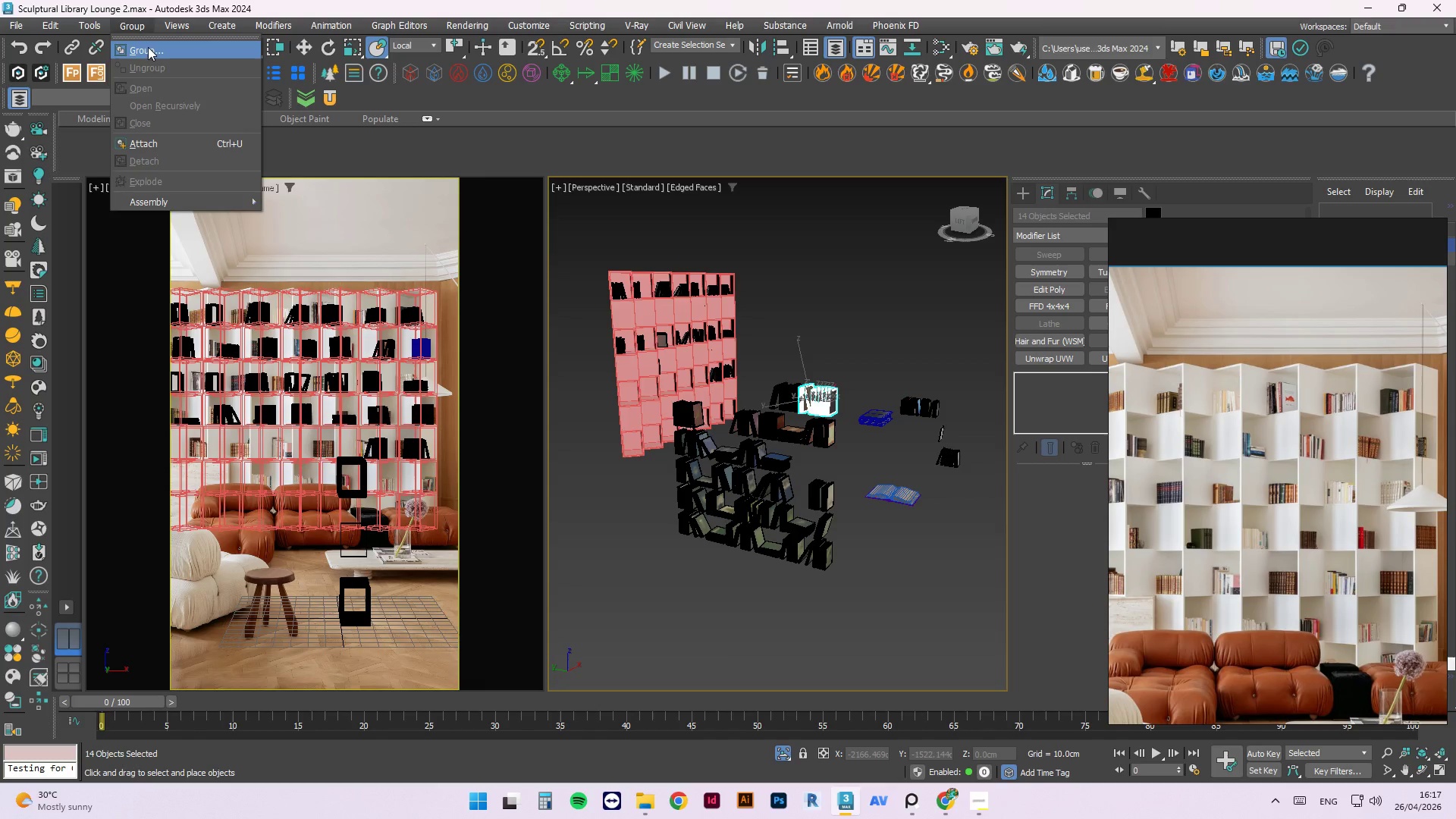 
left_click([149, 49])
 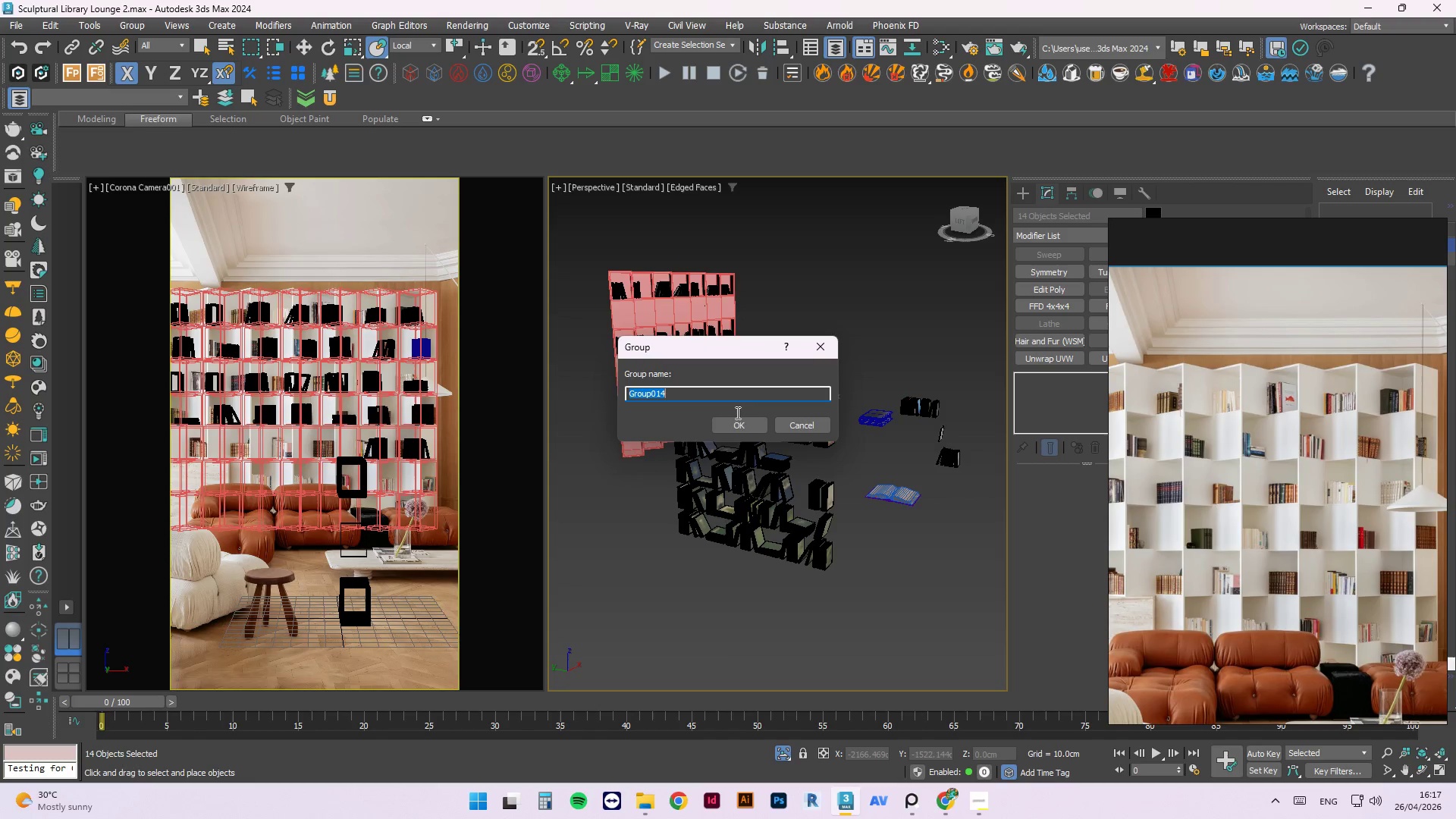 
left_click([736, 433])
 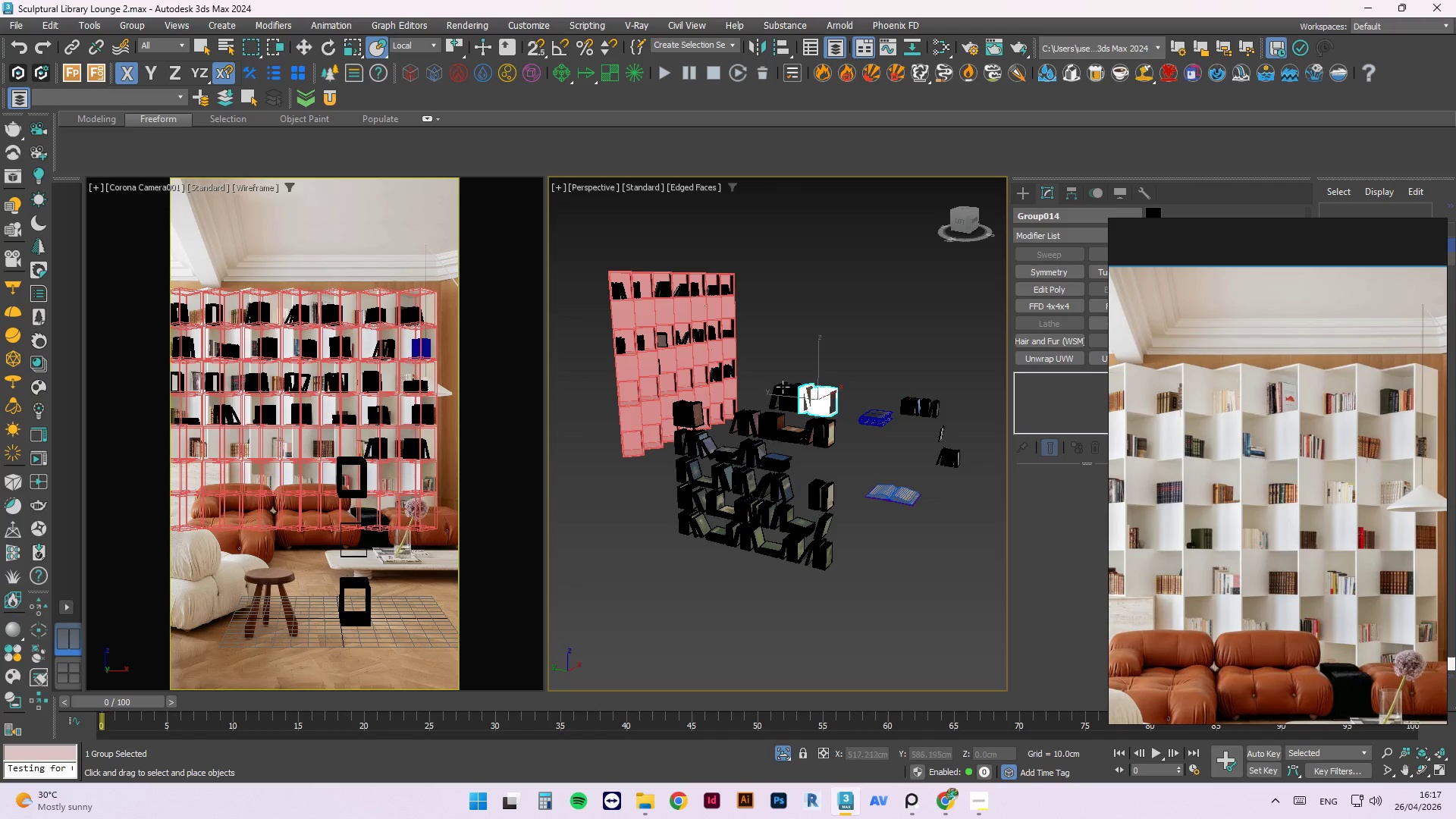 
scroll: coordinate [802, 389], scroll_direction: up, amount: 2.0
 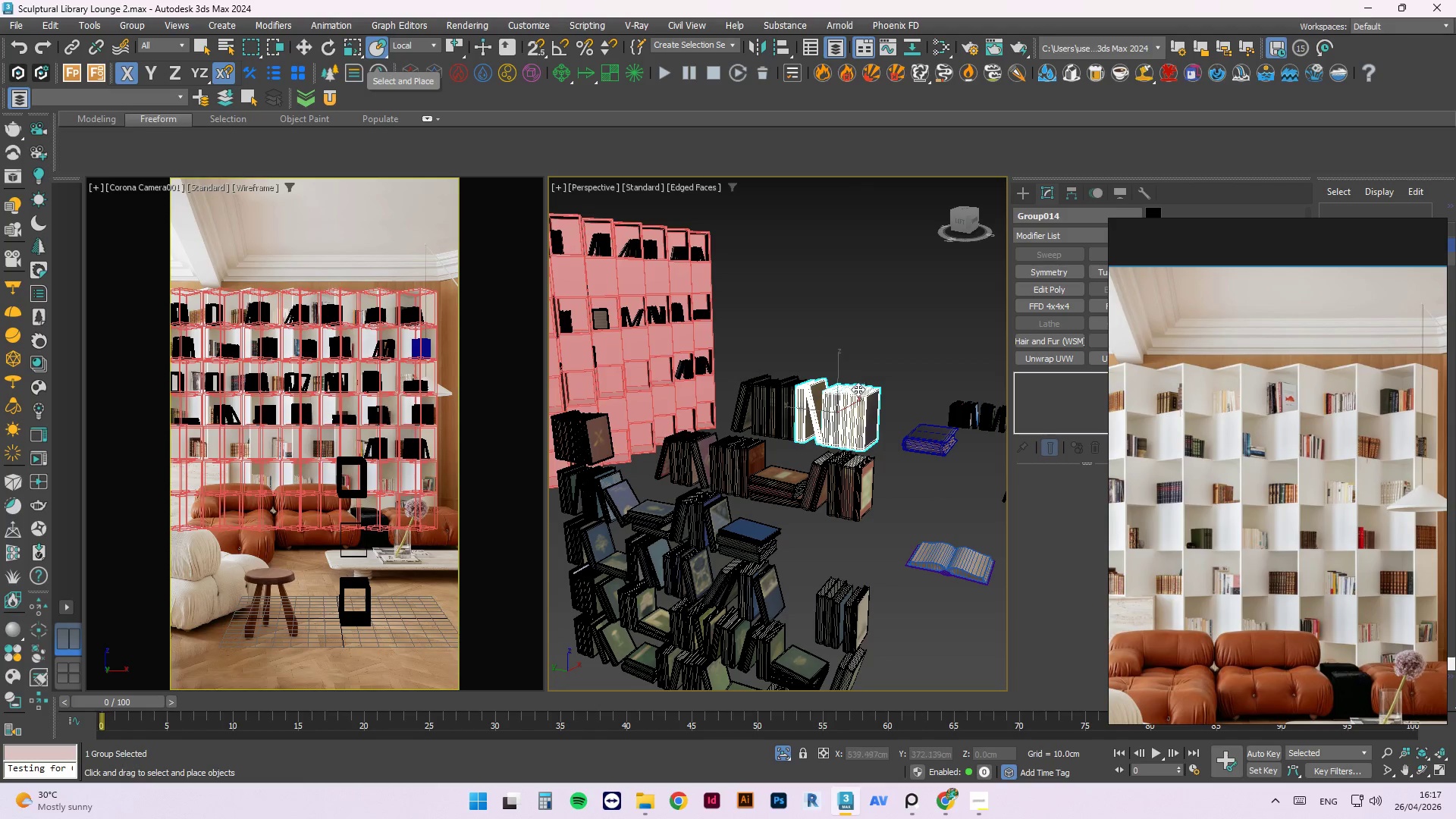 
left_click_drag(start_coordinate=[850, 416], to_coordinate=[698, 419])
 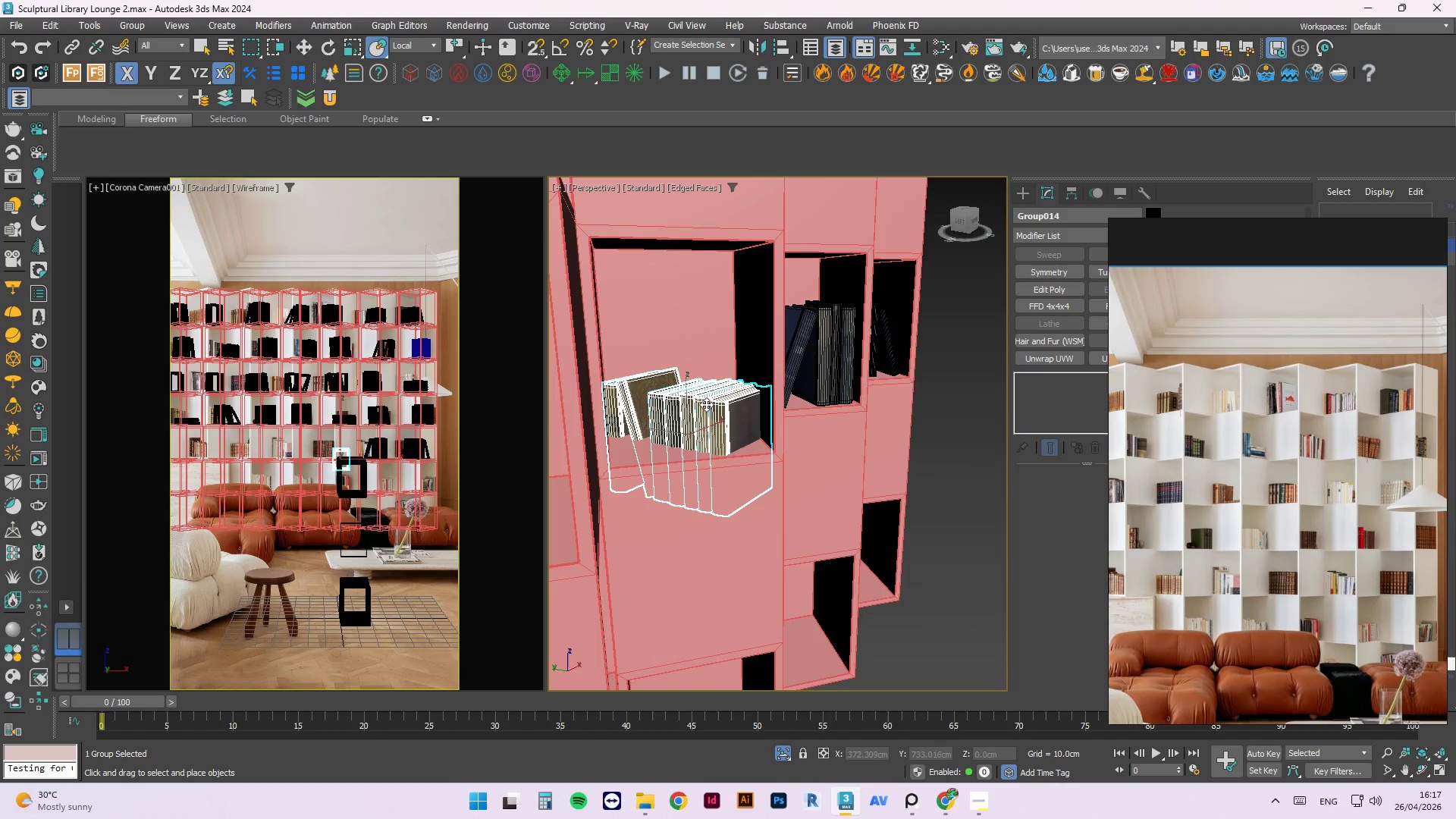 
scroll: coordinate [706, 404], scroll_direction: up, amount: 5.0
 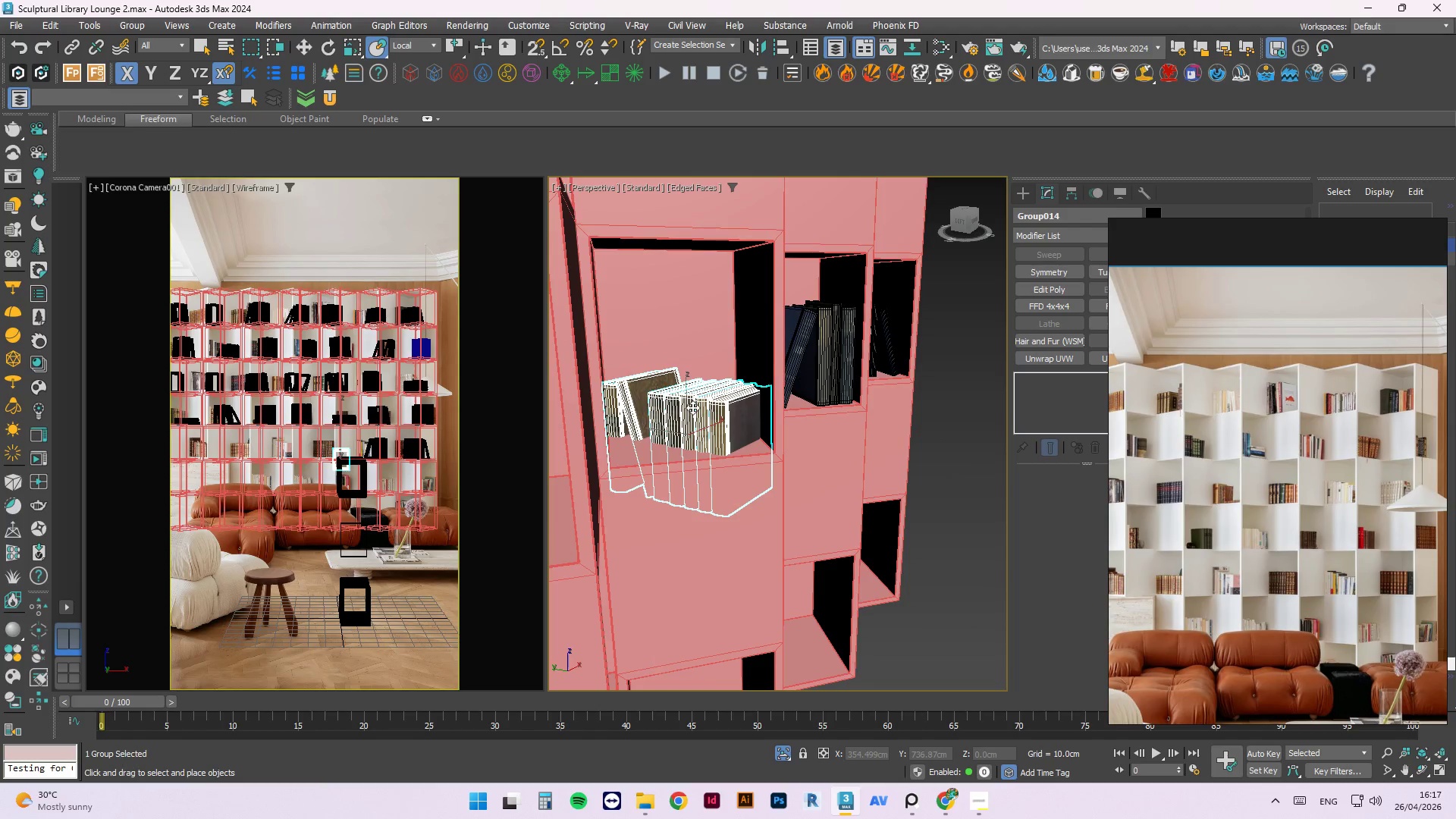 
key(E)
 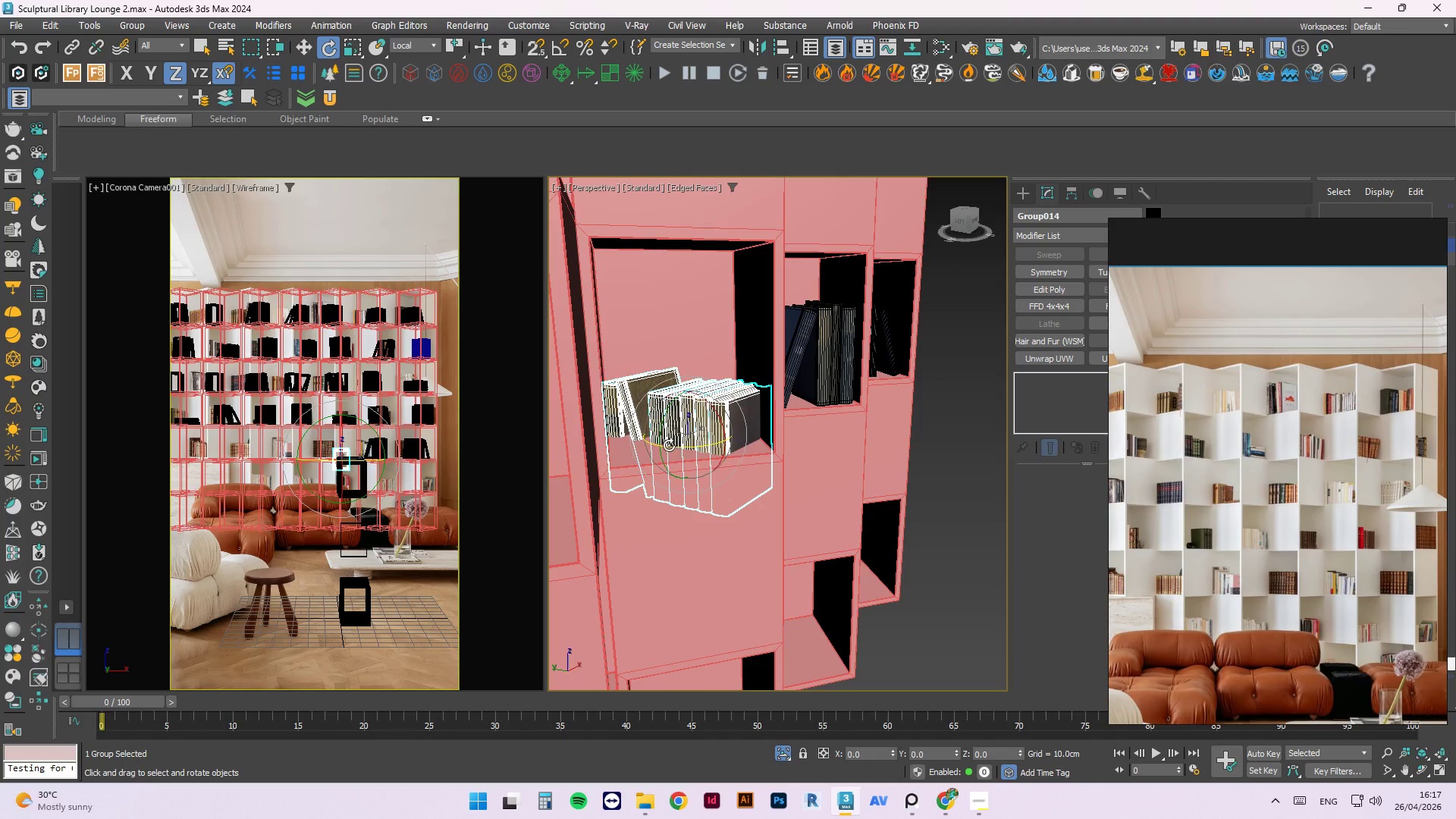 
left_click_drag(start_coordinate=[669, 445], to_coordinate=[744, 448])
 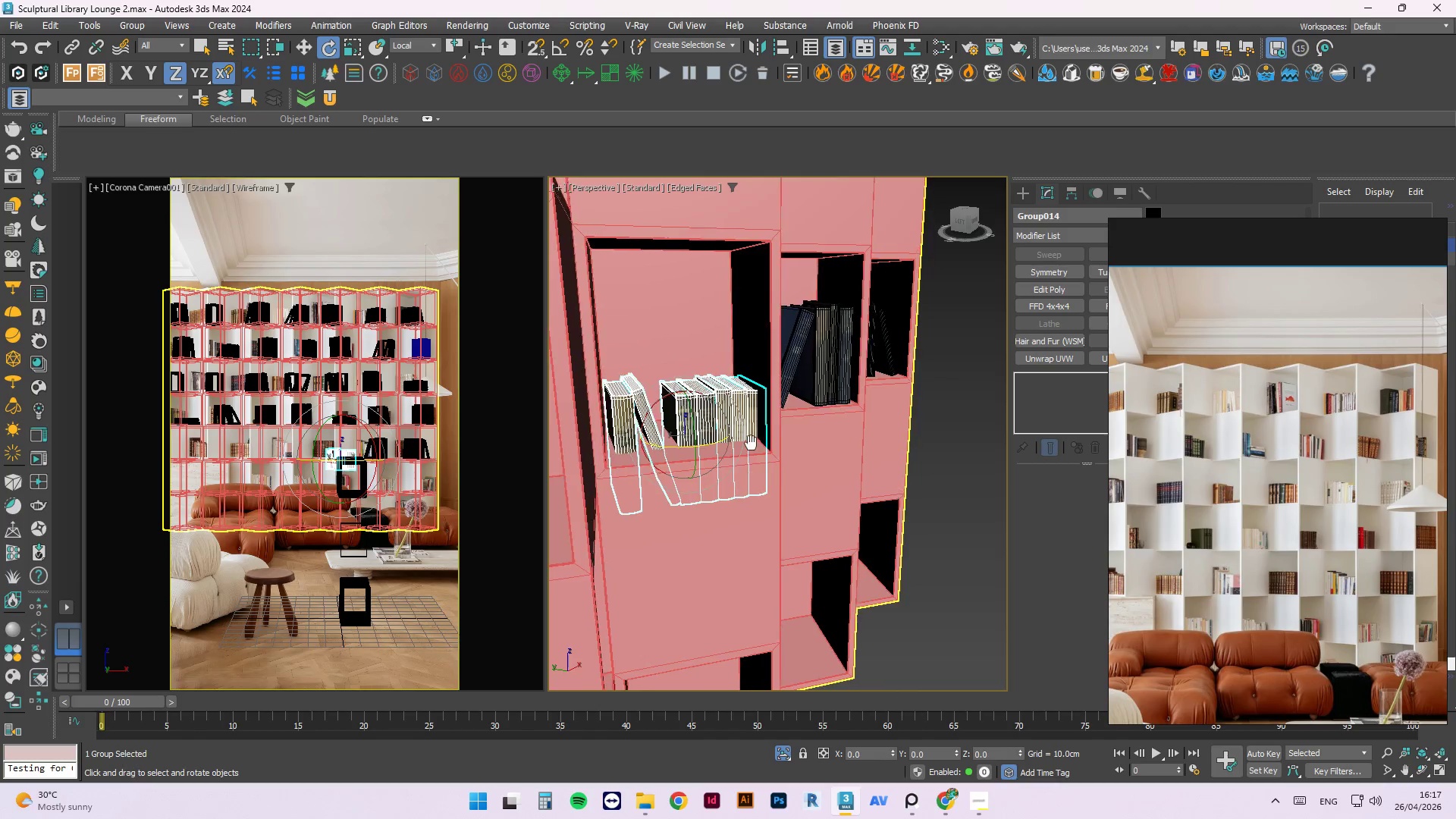 
hold_key(key=AltLeft, duration=0.81)
 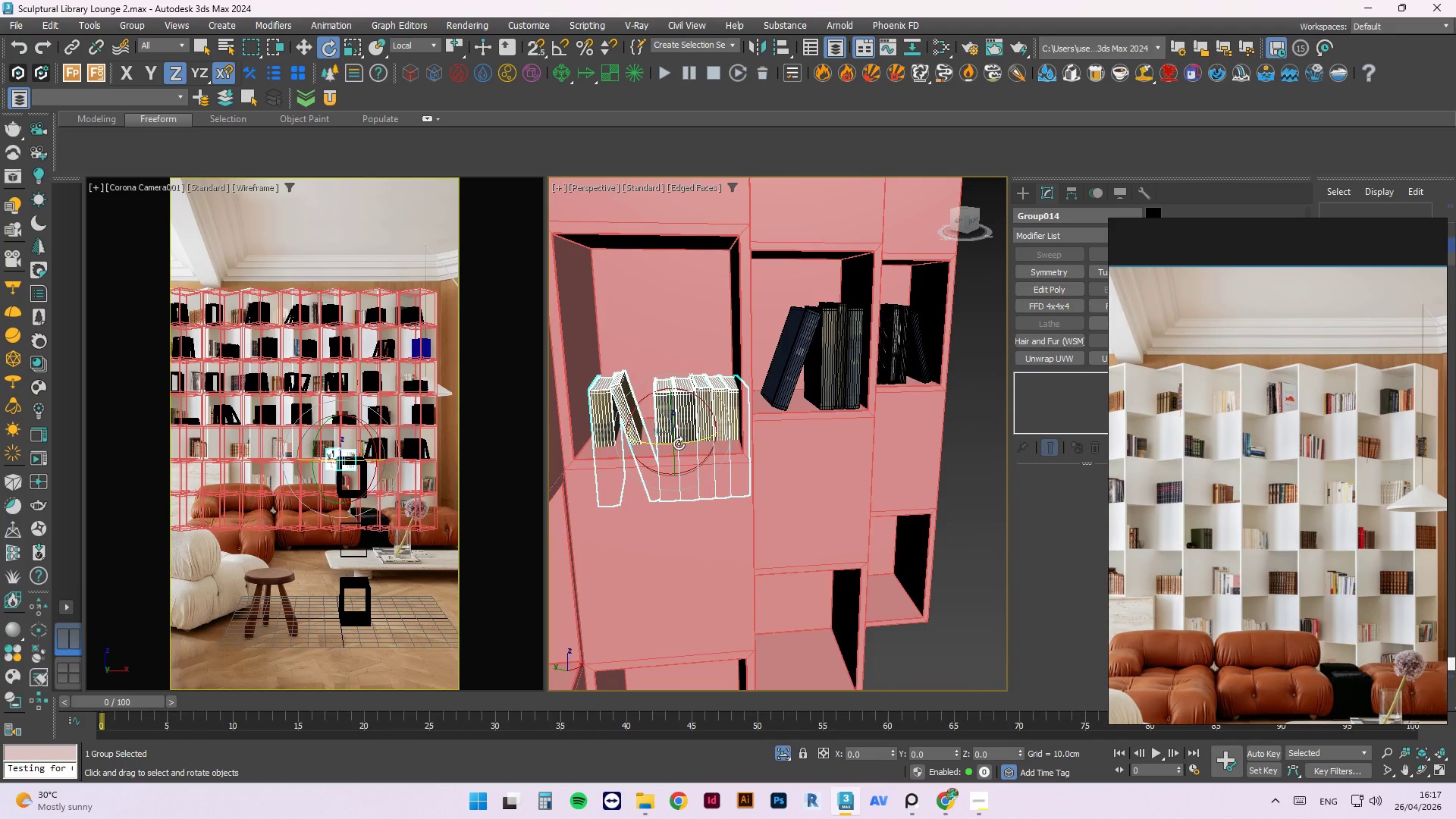 
left_click_drag(start_coordinate=[679, 444], to_coordinate=[672, 444])
 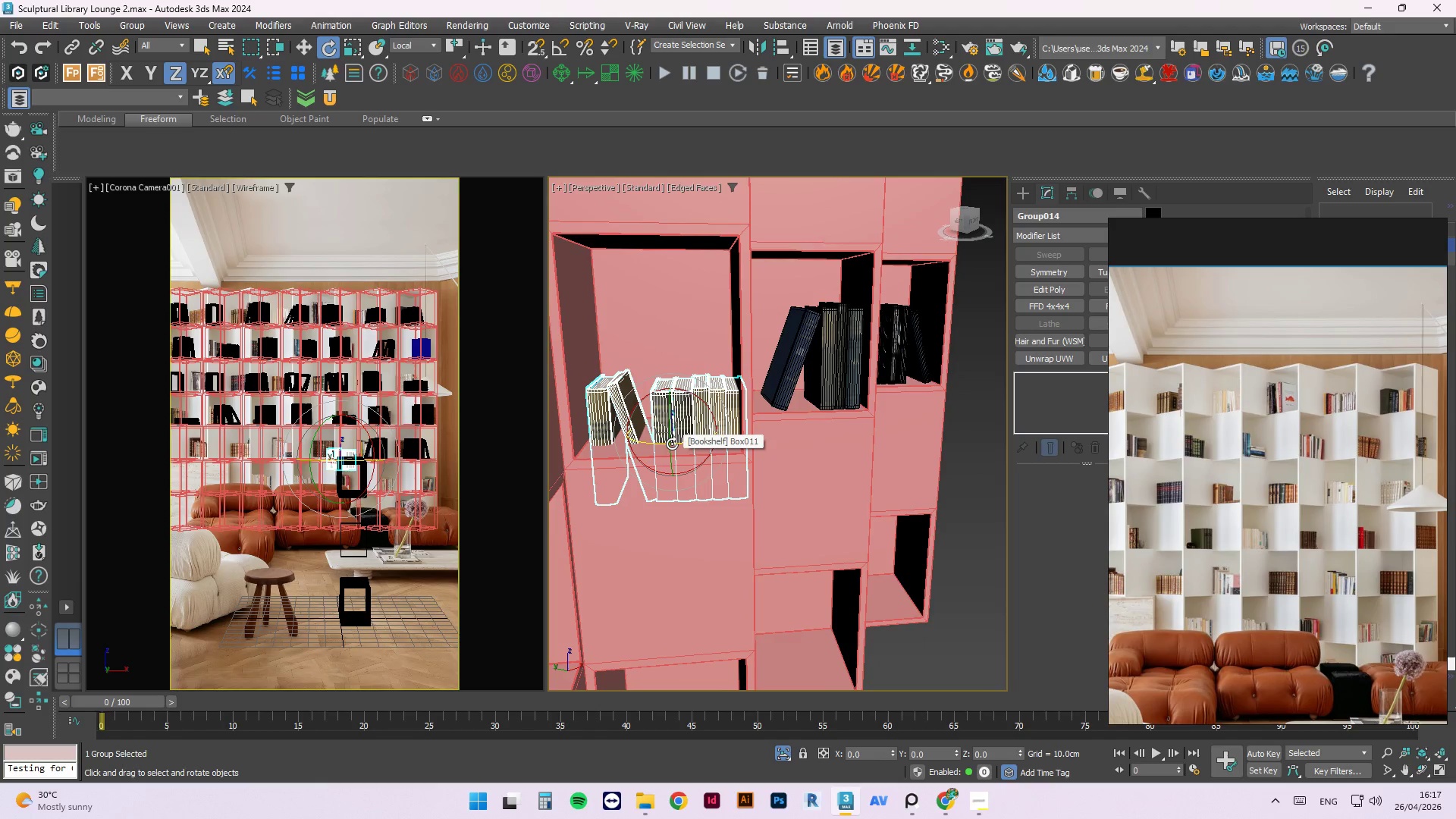 
key(W)
 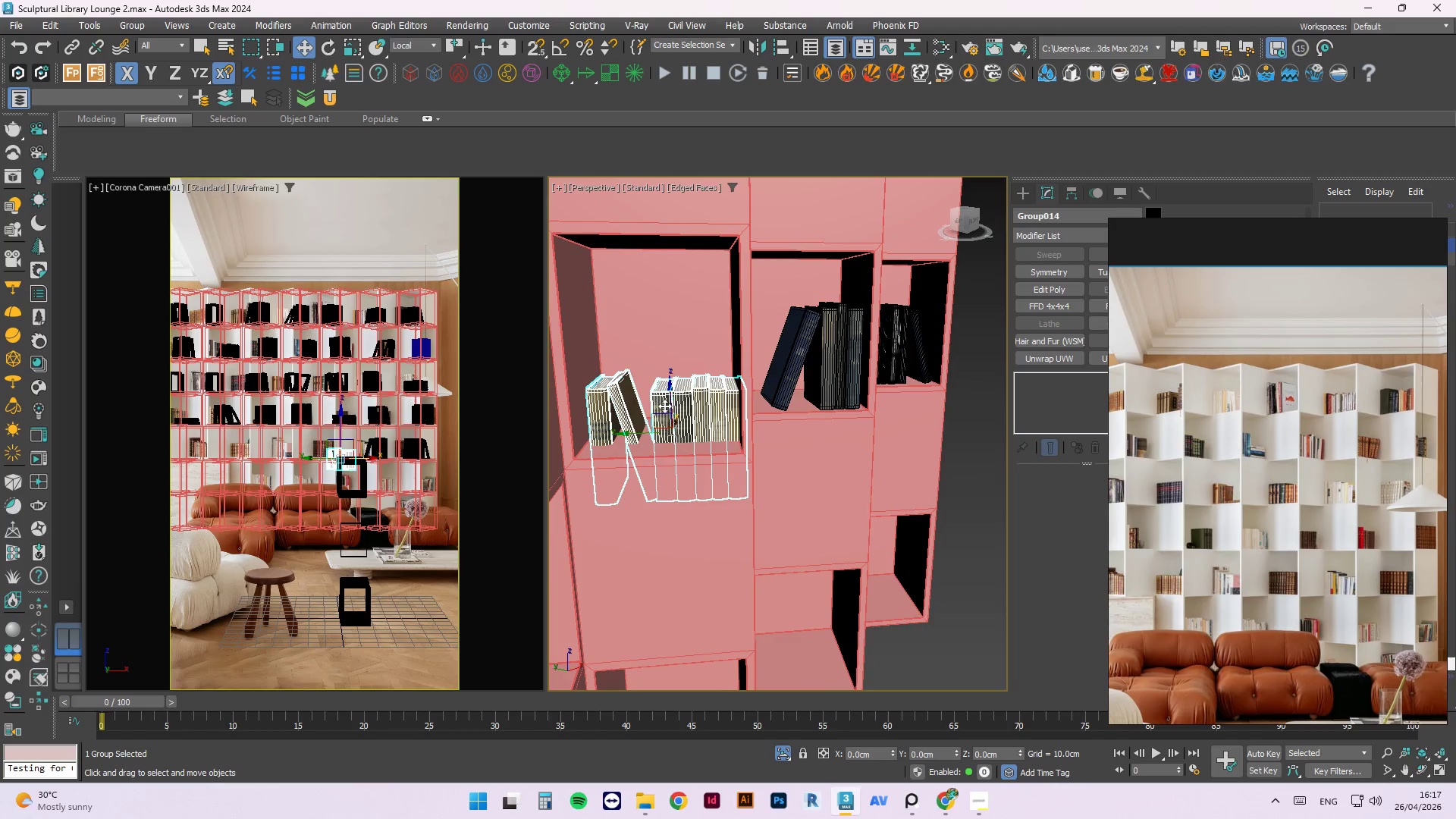 
left_click_drag(start_coordinate=[666, 400], to_coordinate=[659, 347])
 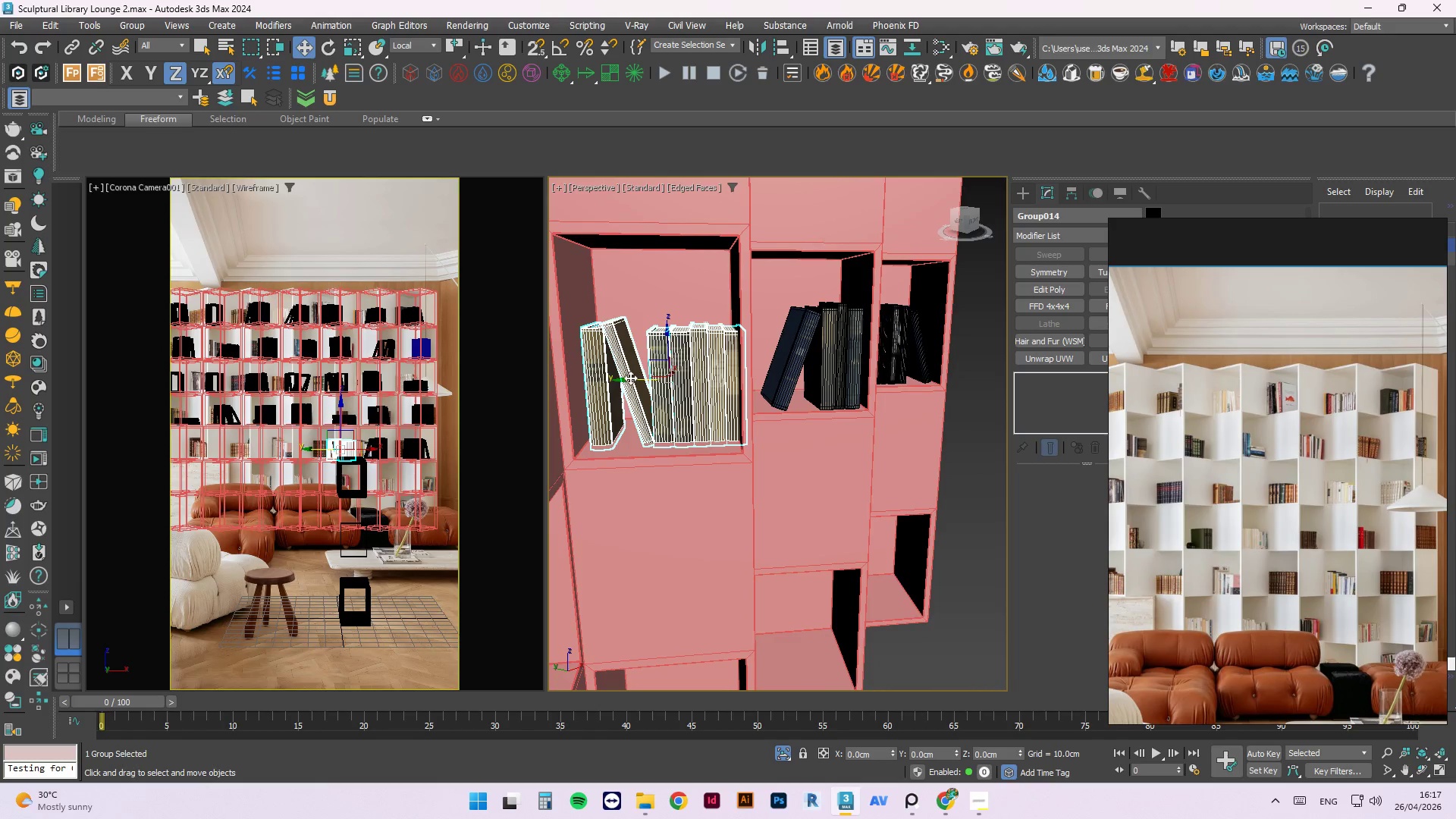 
left_click_drag(start_coordinate=[630, 378], to_coordinate=[623, 376])
 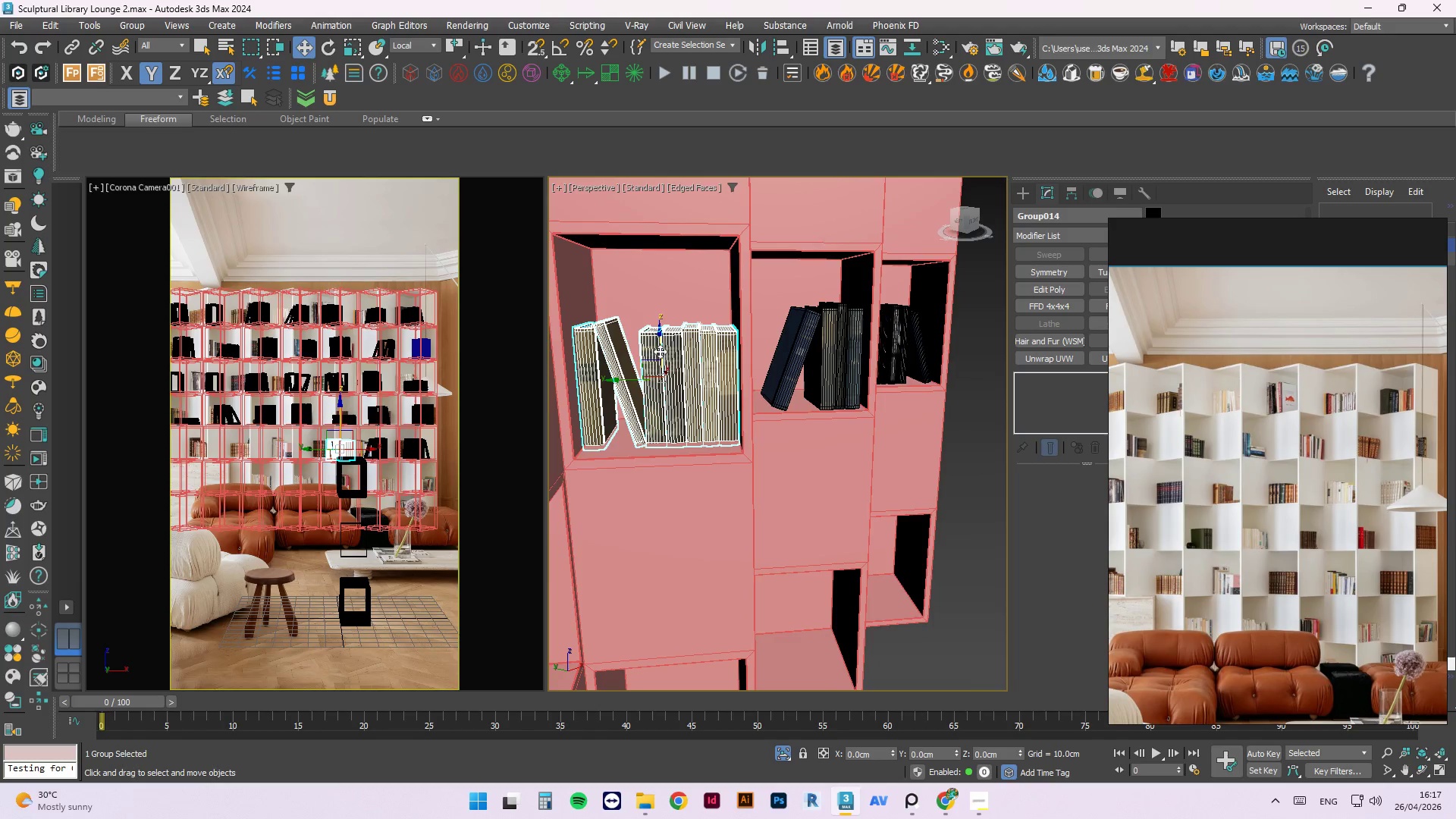 
left_click_drag(start_coordinate=[661, 350], to_coordinate=[655, 349])
 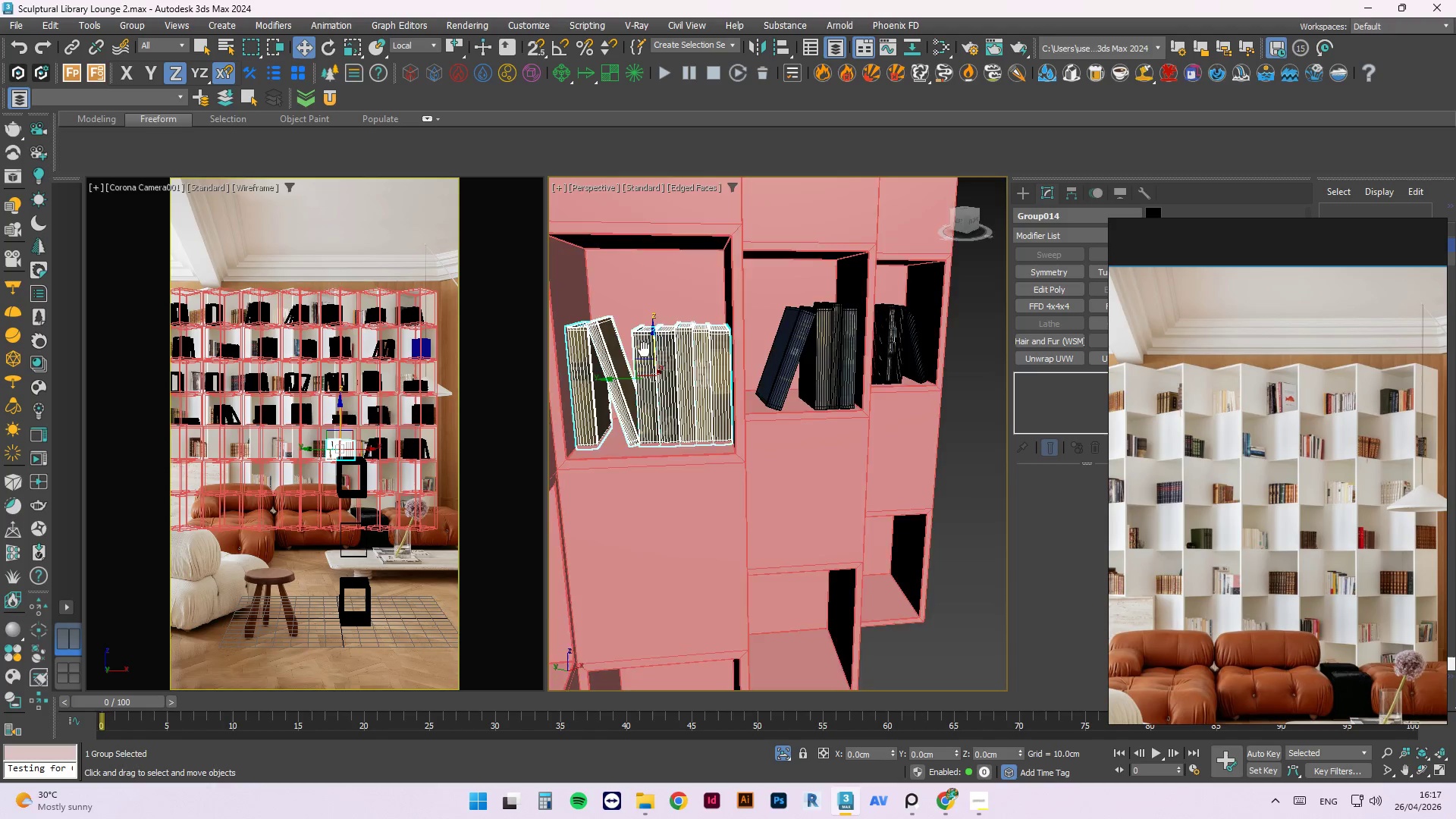 
hold_key(key=AltLeft, duration=0.45)
 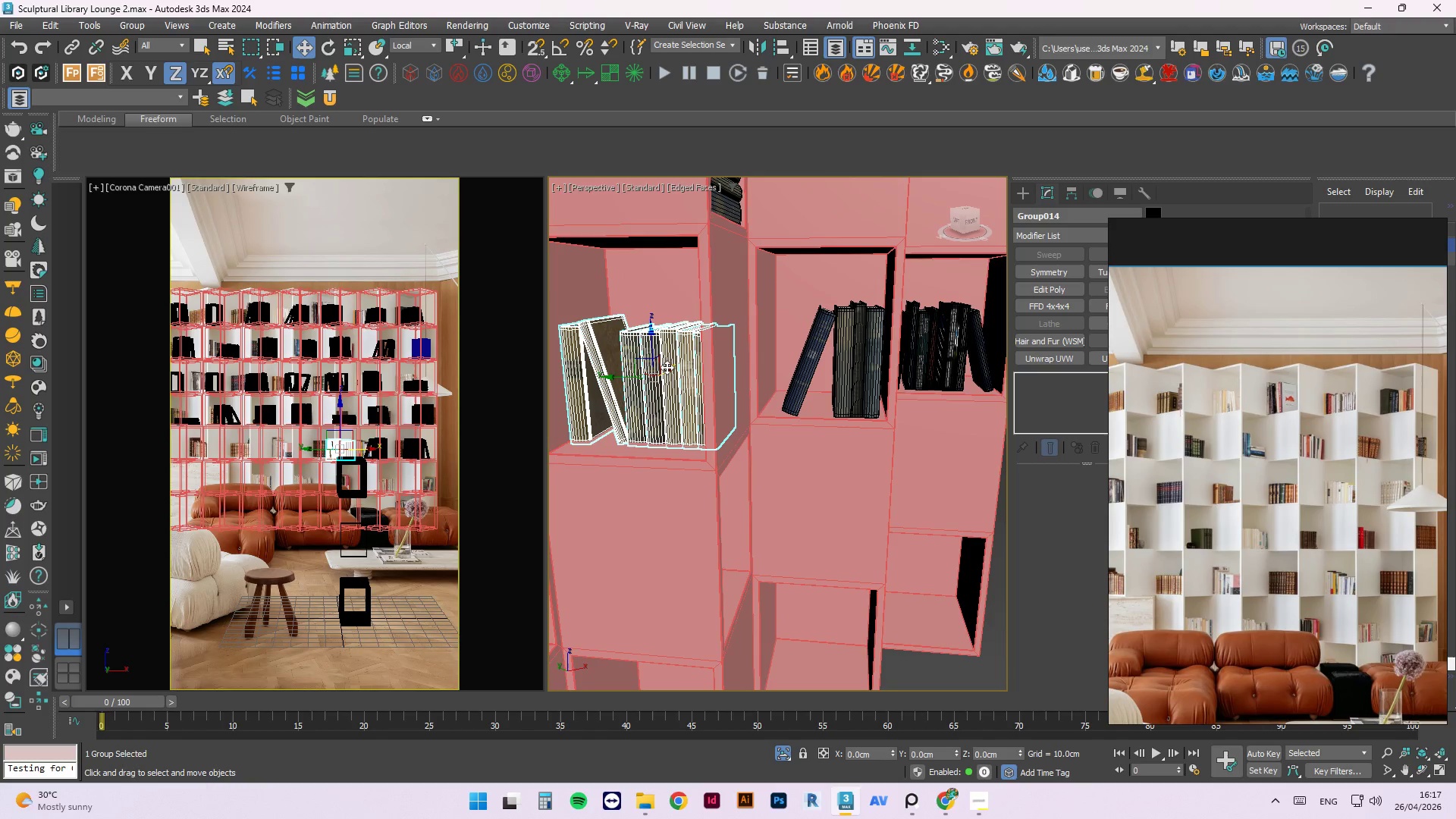 
left_click_drag(start_coordinate=[667, 367], to_coordinate=[654, 372])
 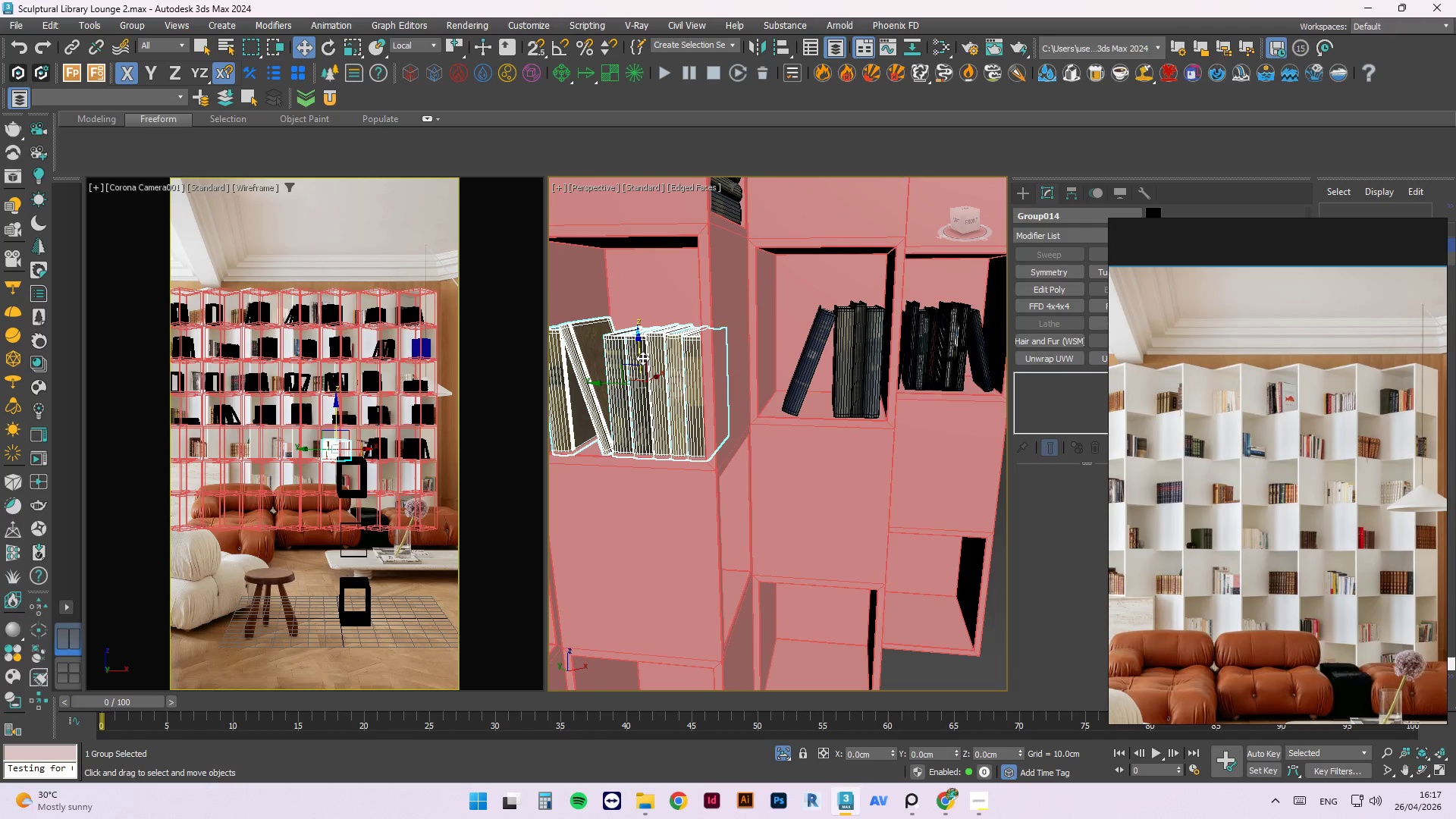 
left_click_drag(start_coordinate=[642, 358], to_coordinate=[635, 356])
 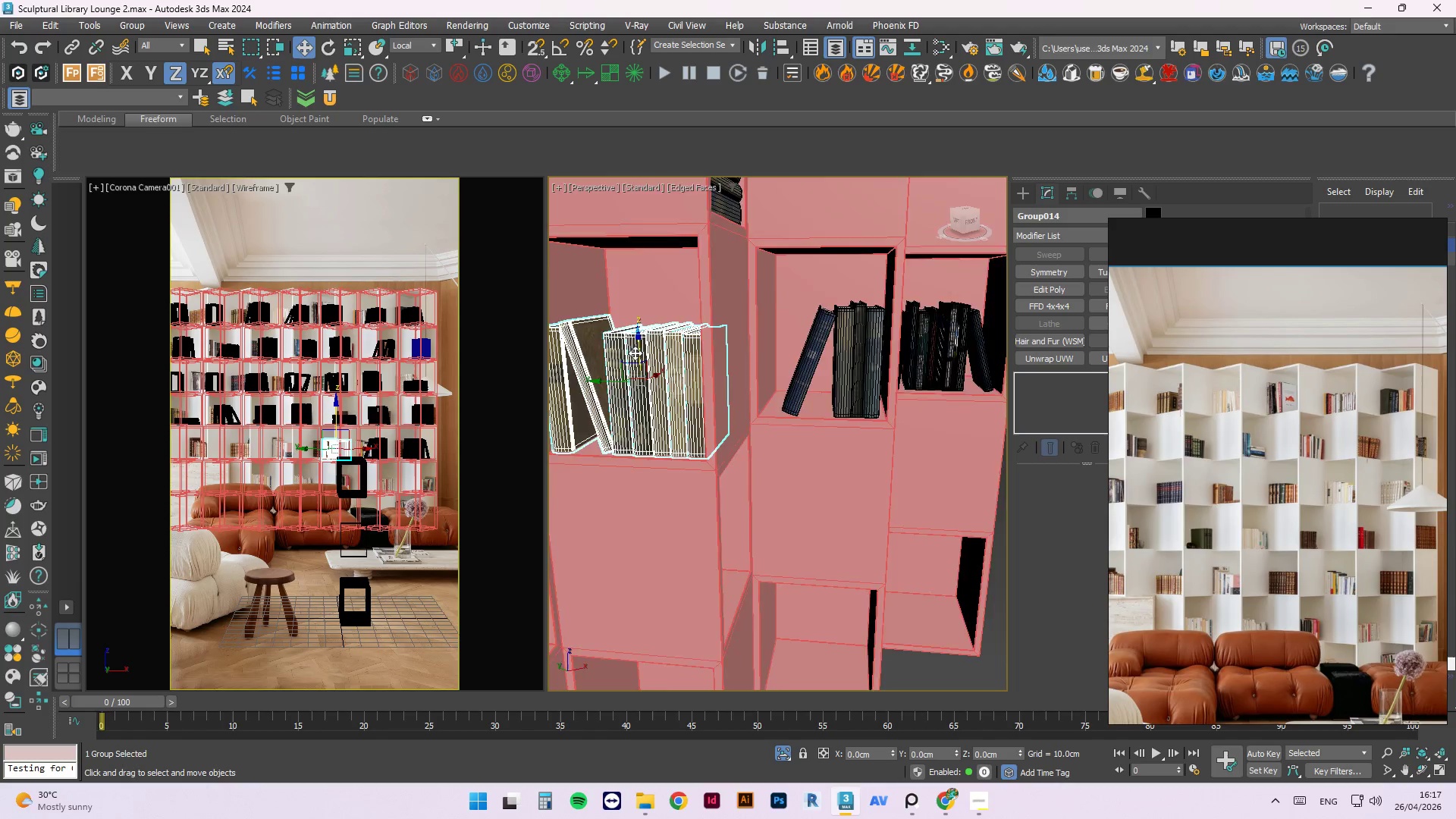 
left_click([760, 449])
 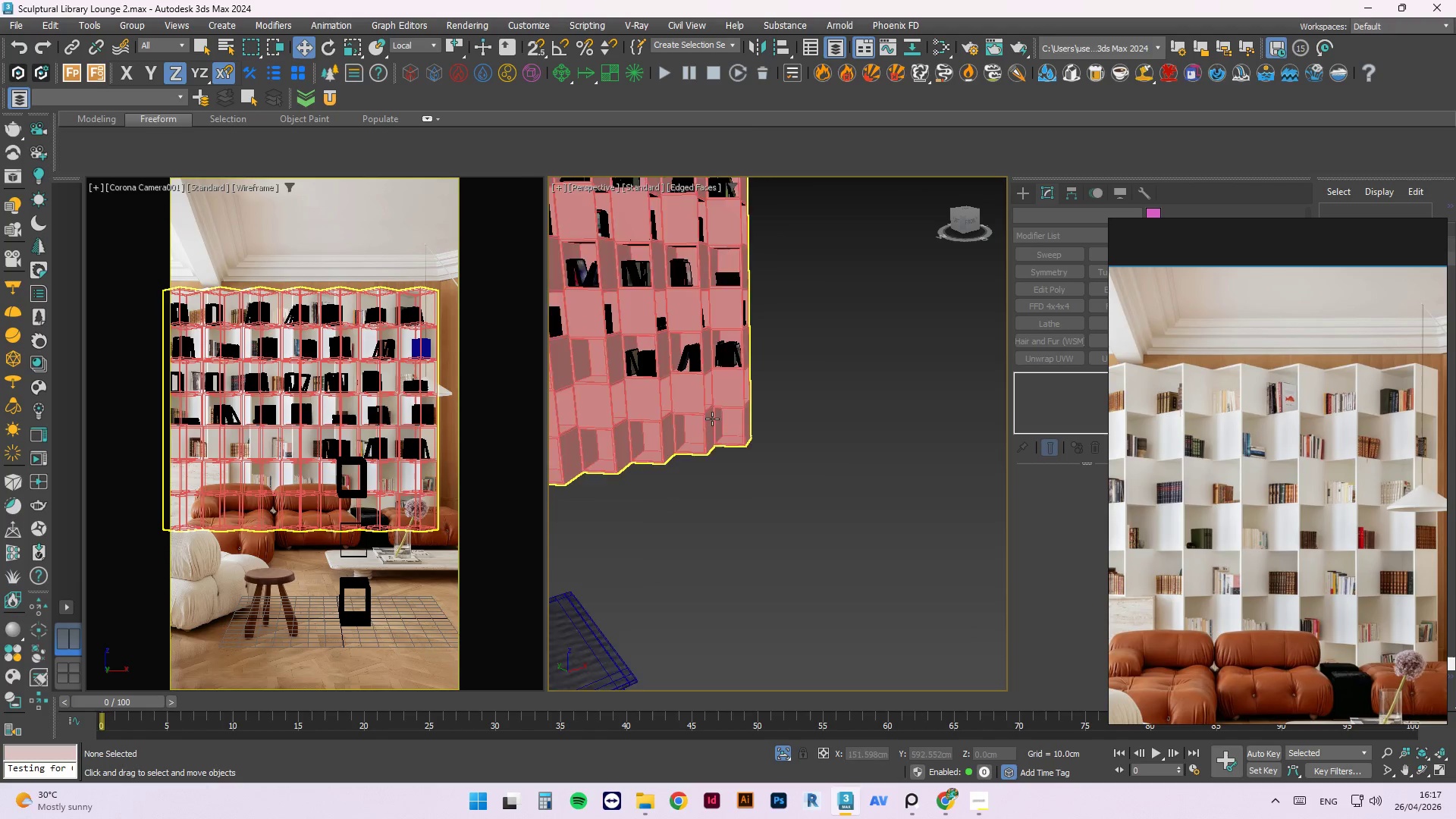 
scroll: coordinate [711, 418], scroll_direction: down, amount: 7.0
 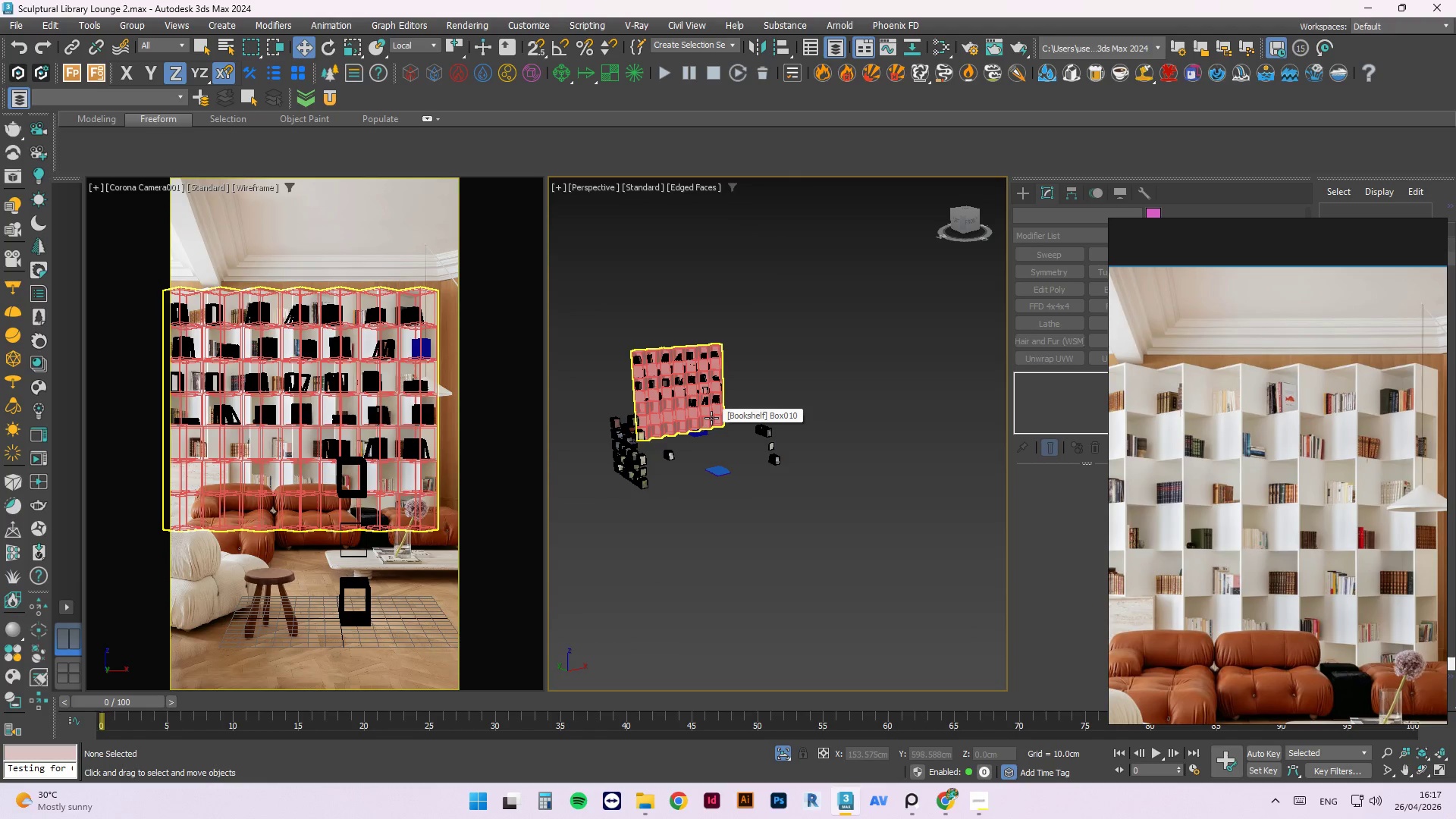 
hold_key(key=AltLeft, duration=1.36)
 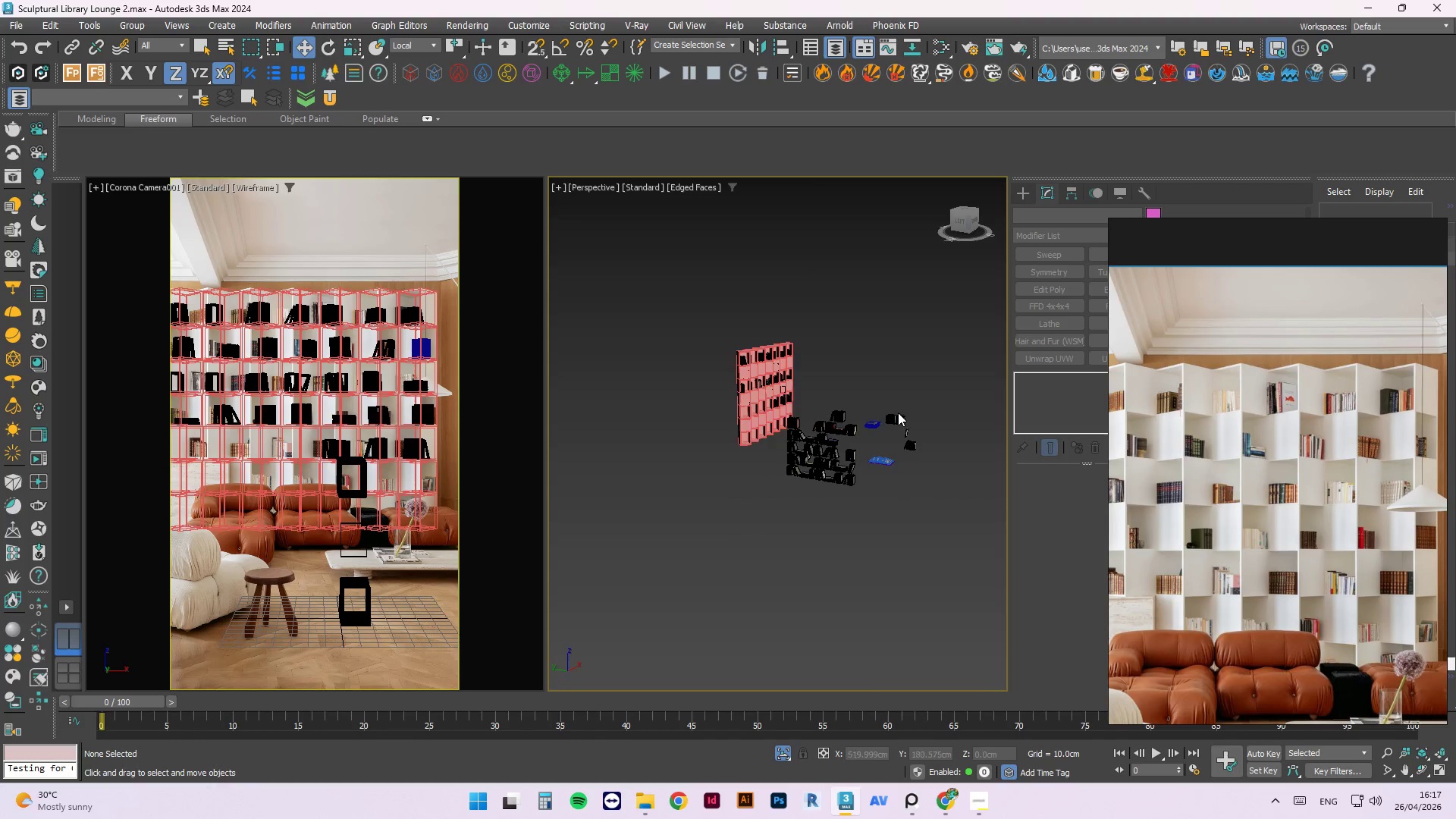 
scroll: coordinate [888, 410], scroll_direction: up, amount: 2.0
 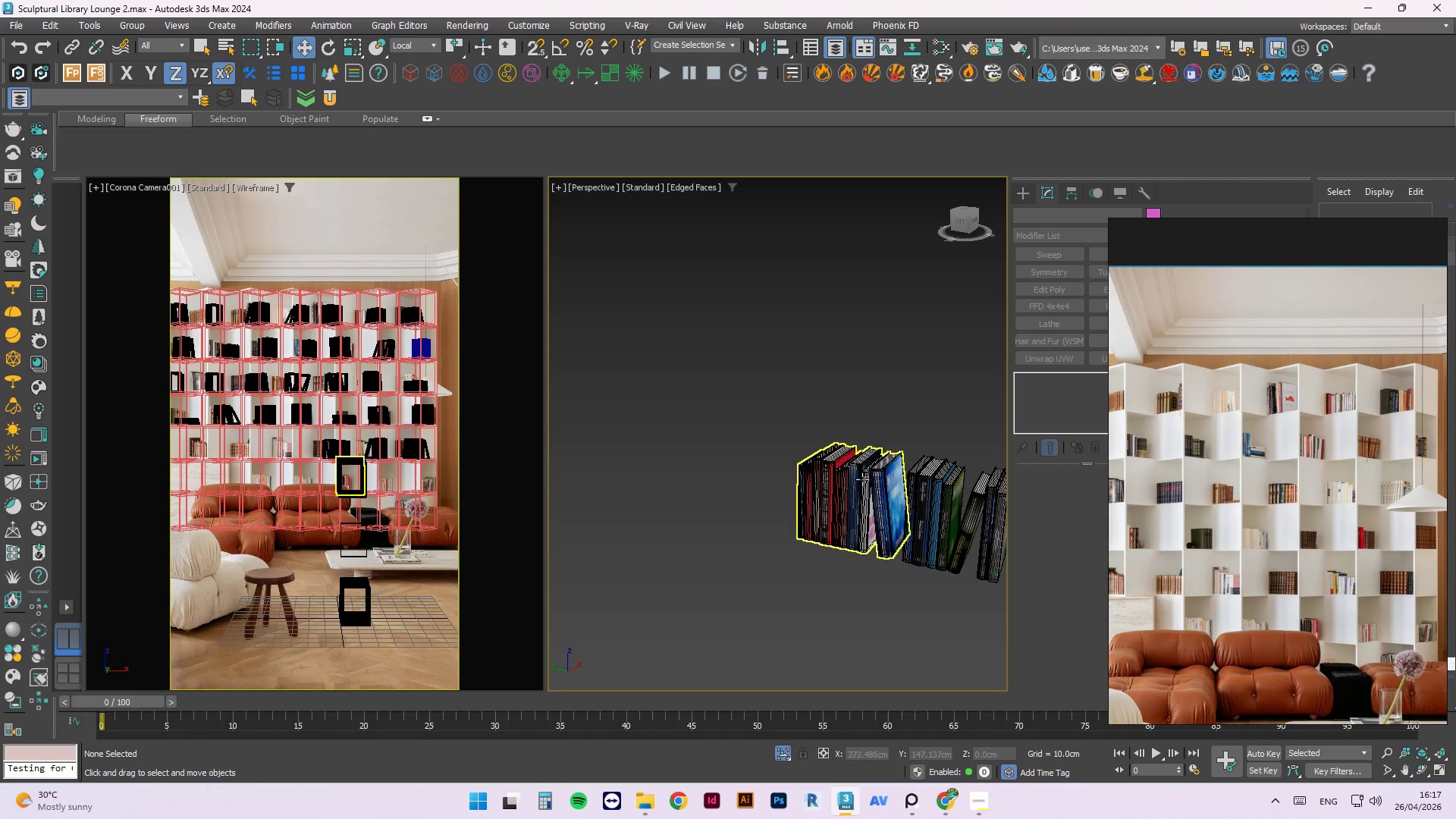 
left_click([862, 479])
 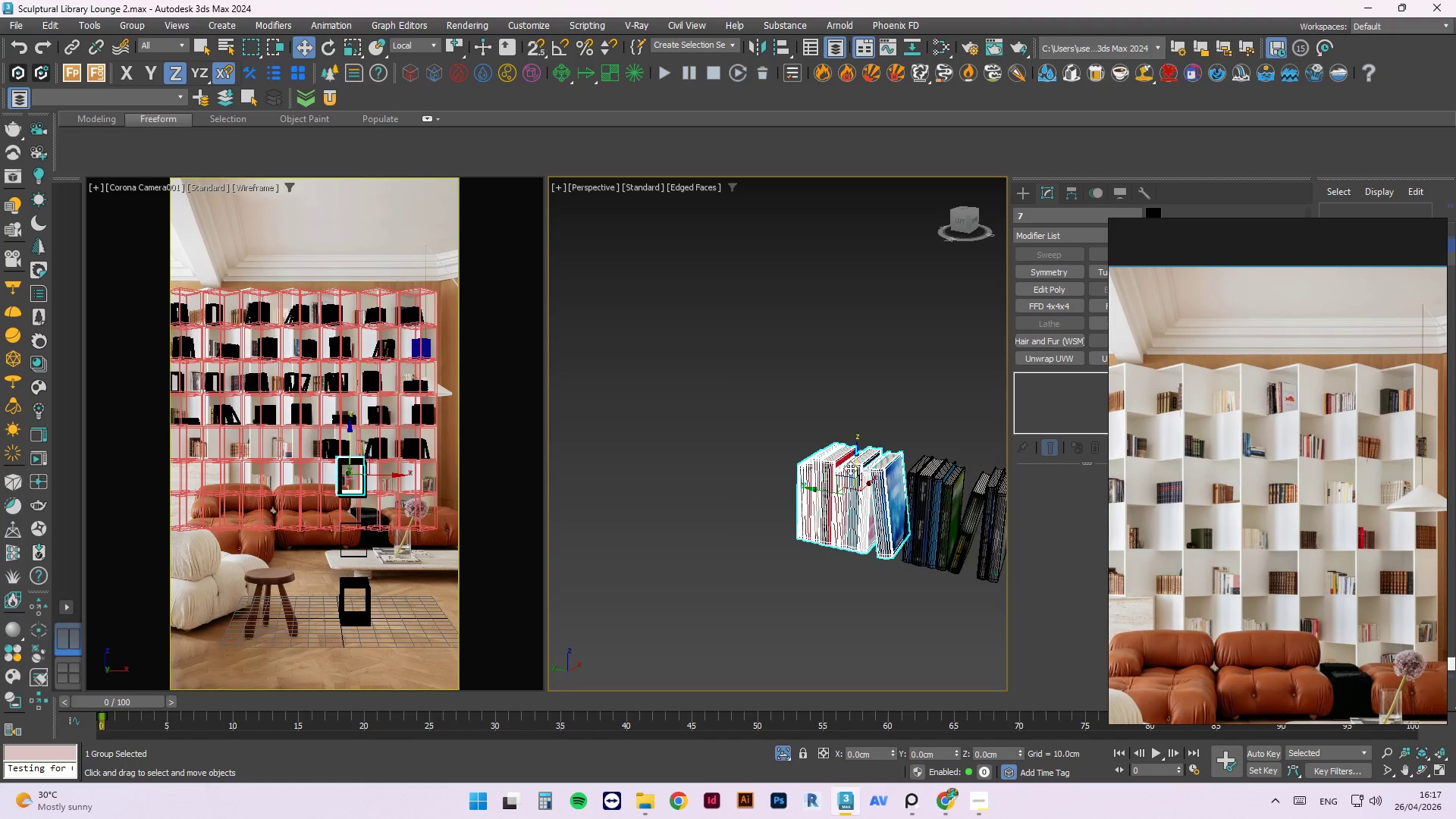 
scroll: coordinate [850, 468], scroll_direction: down, amount: 2.0
 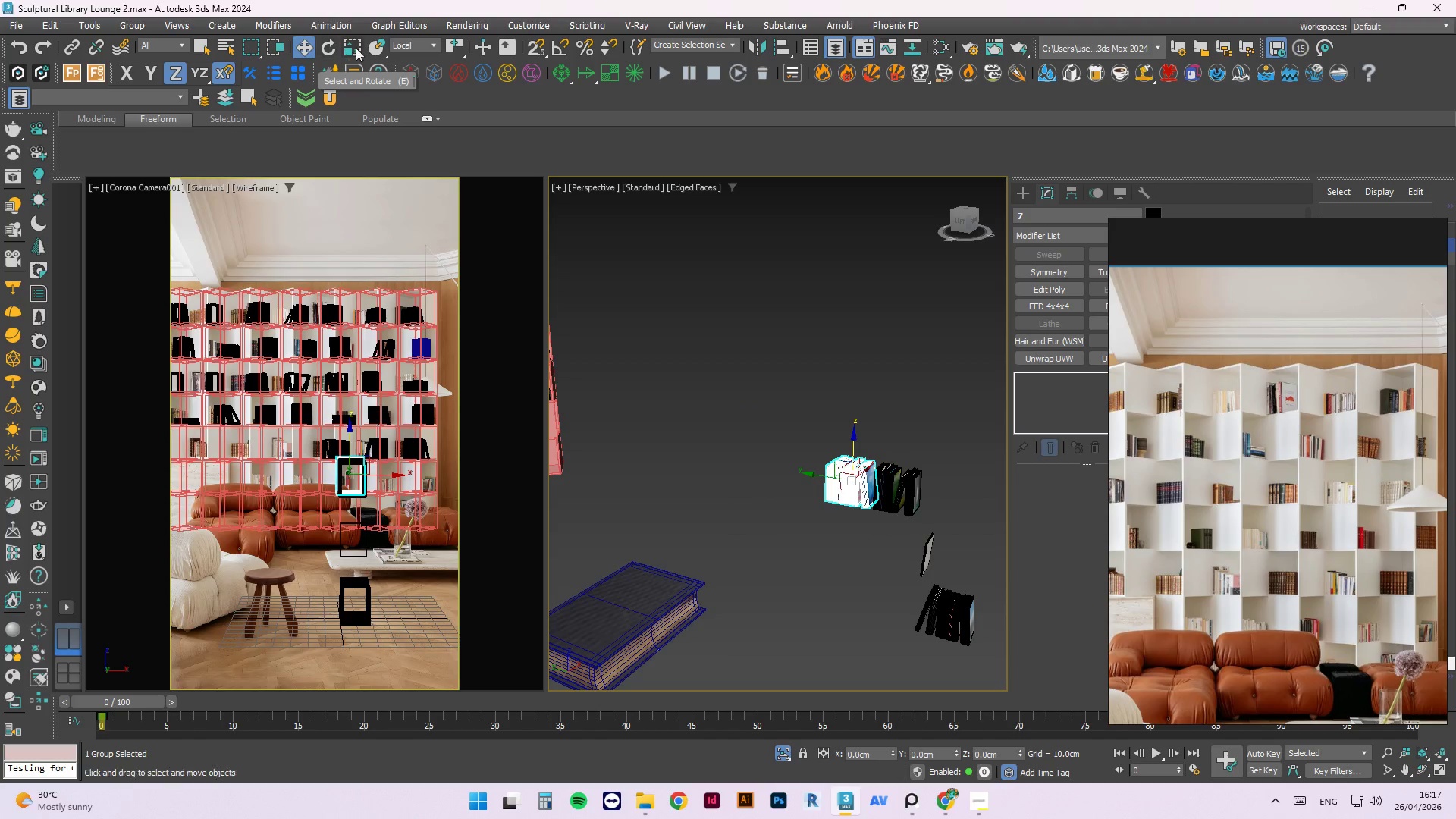 
left_click([378, 45])
 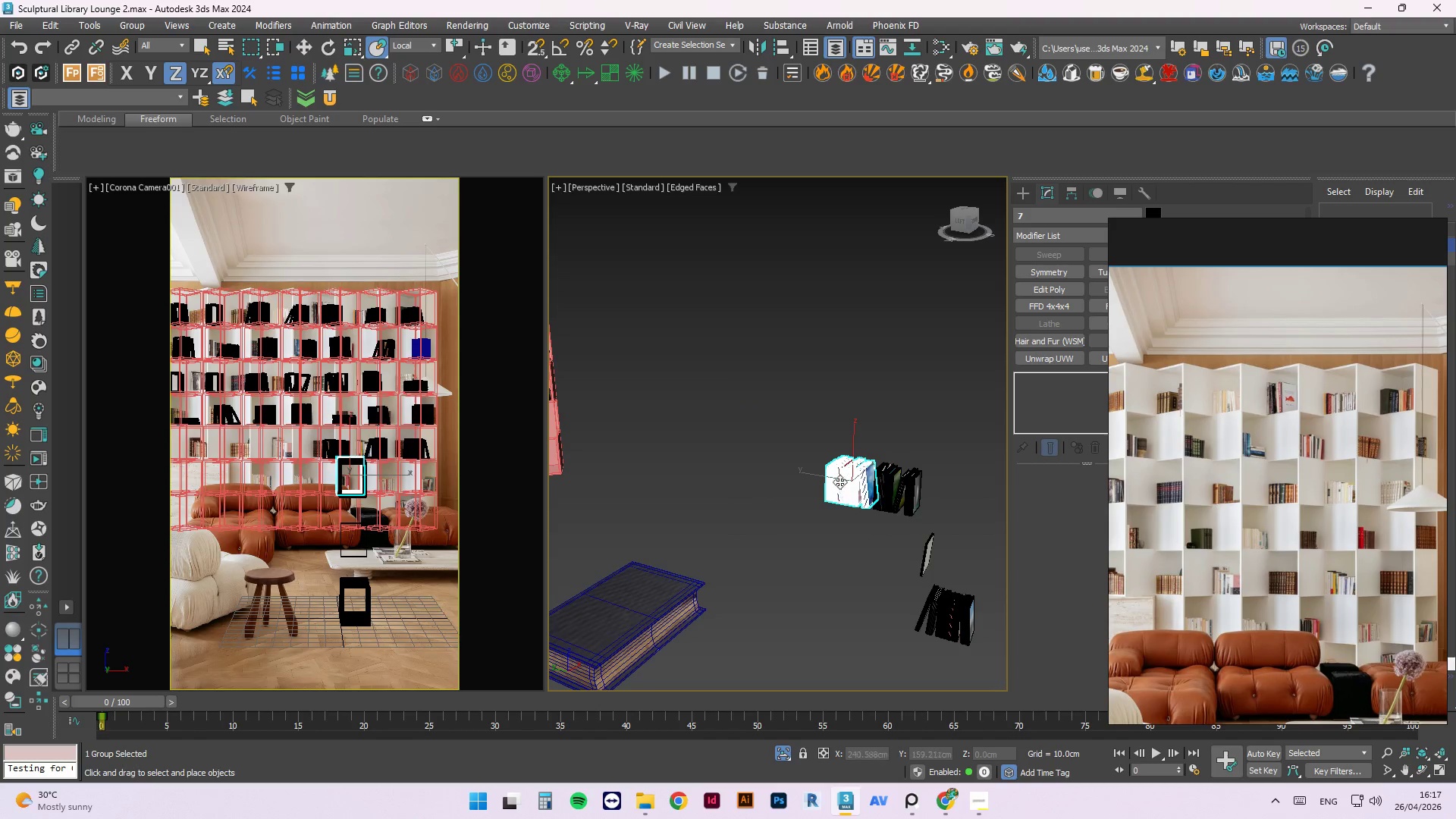 
scroll: coordinate [850, 475], scroll_direction: down, amount: 1.0
 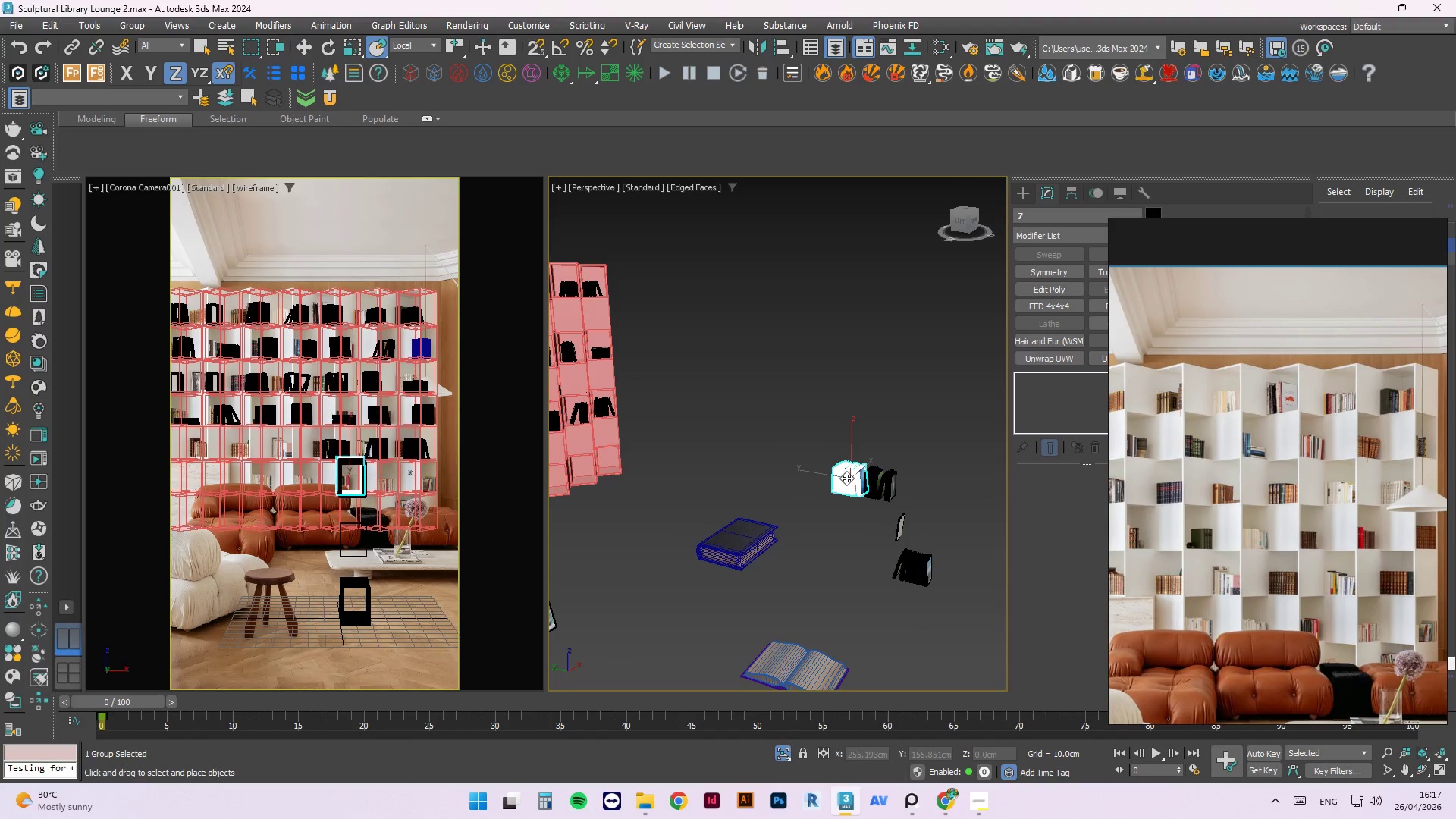 
left_click_drag(start_coordinate=[846, 478], to_coordinate=[667, 426])
 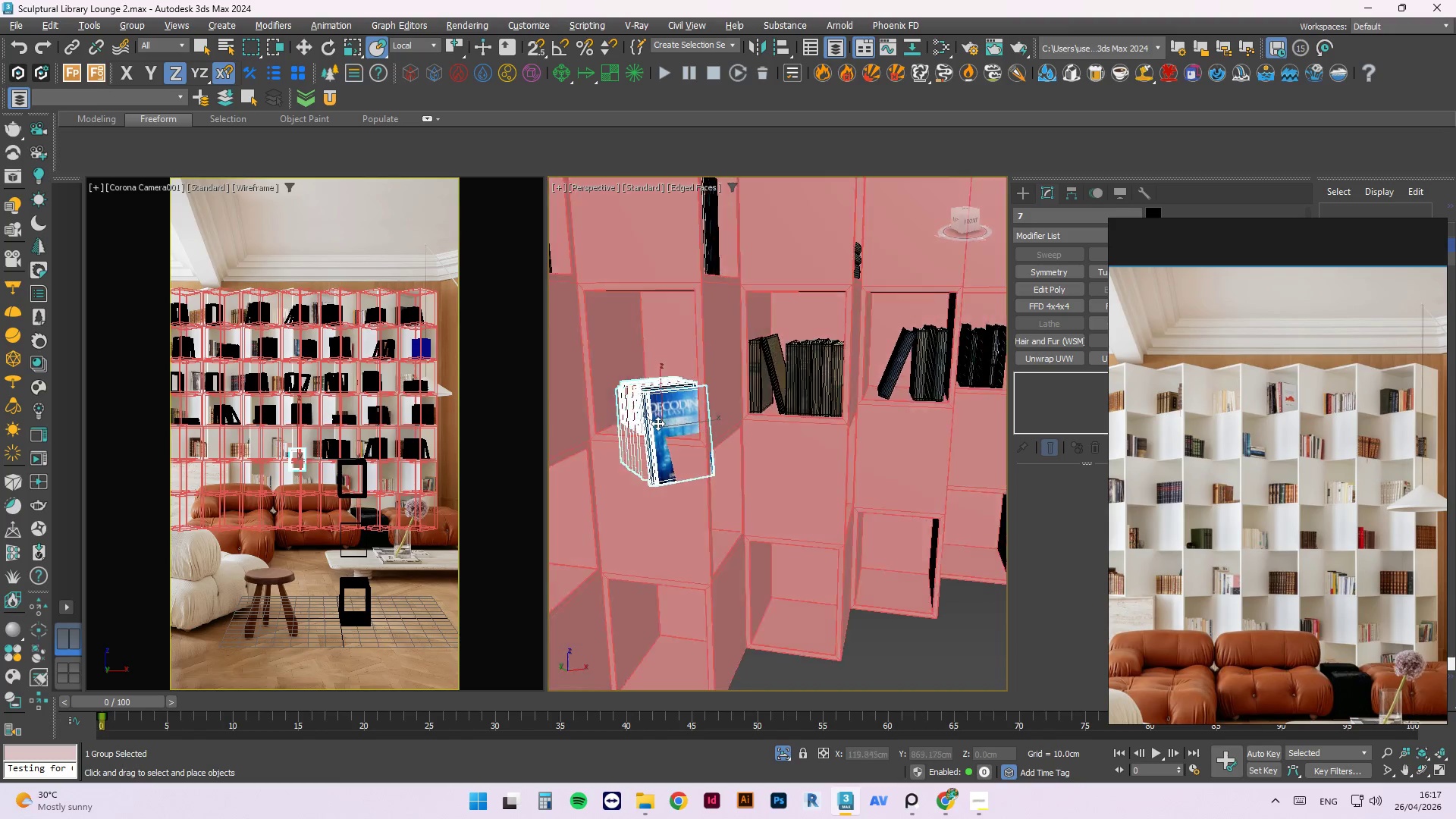 
scroll: coordinate [840, 401], scroll_direction: down, amount: 1.0
 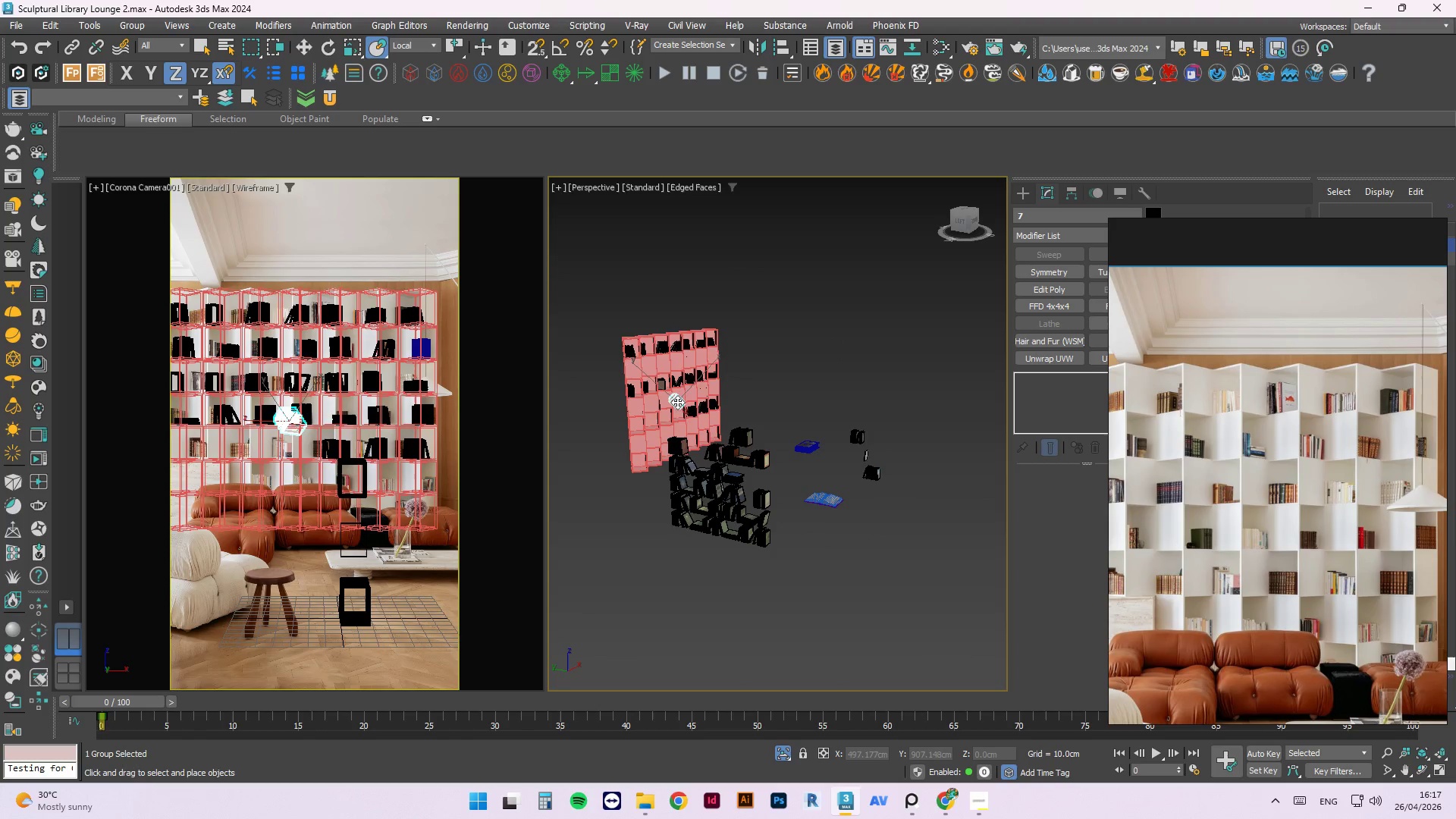 
scroll: coordinate [647, 414], scroll_direction: up, amount: 5.0
 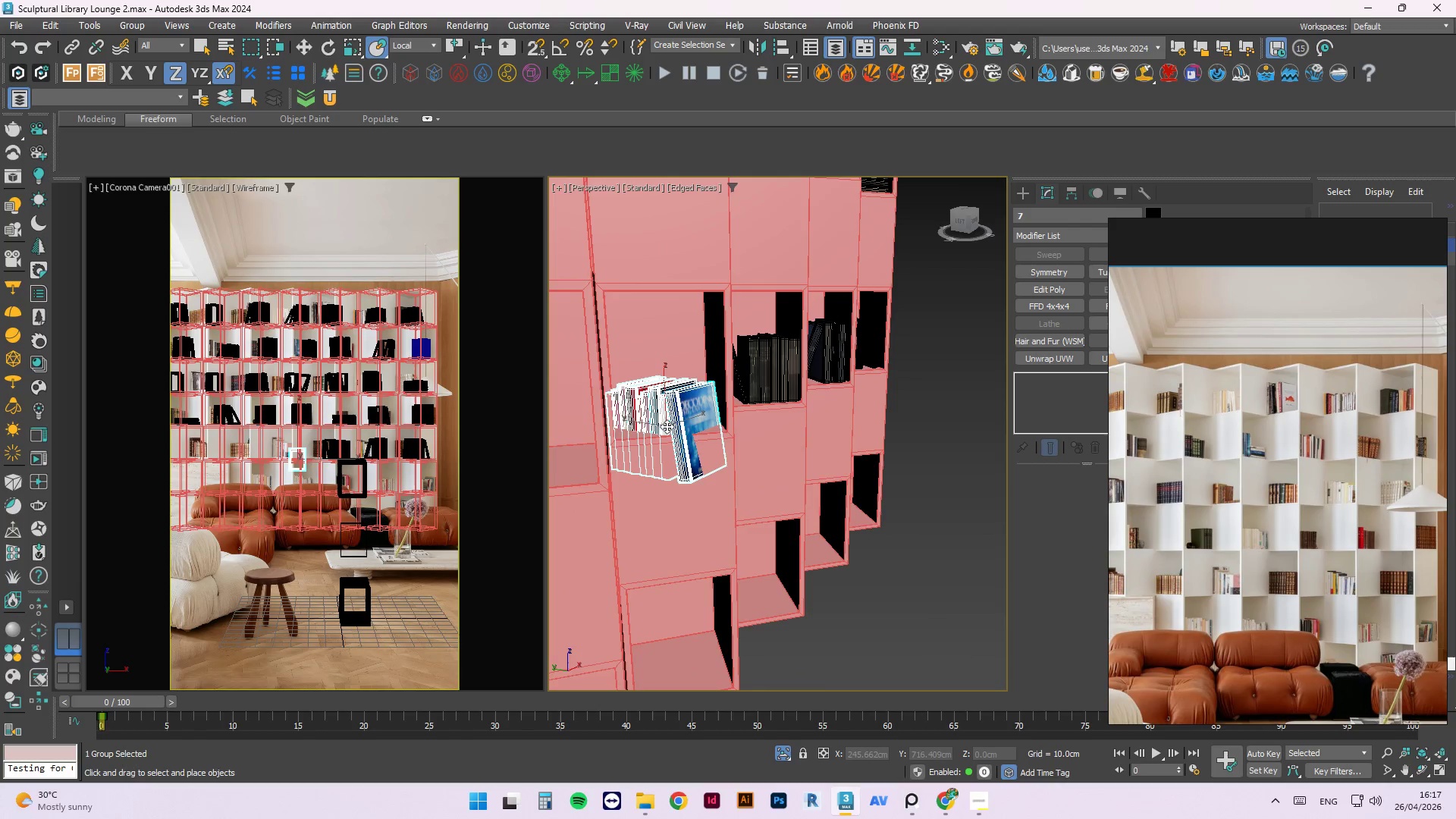 
hold_key(key=AltLeft, duration=0.84)
 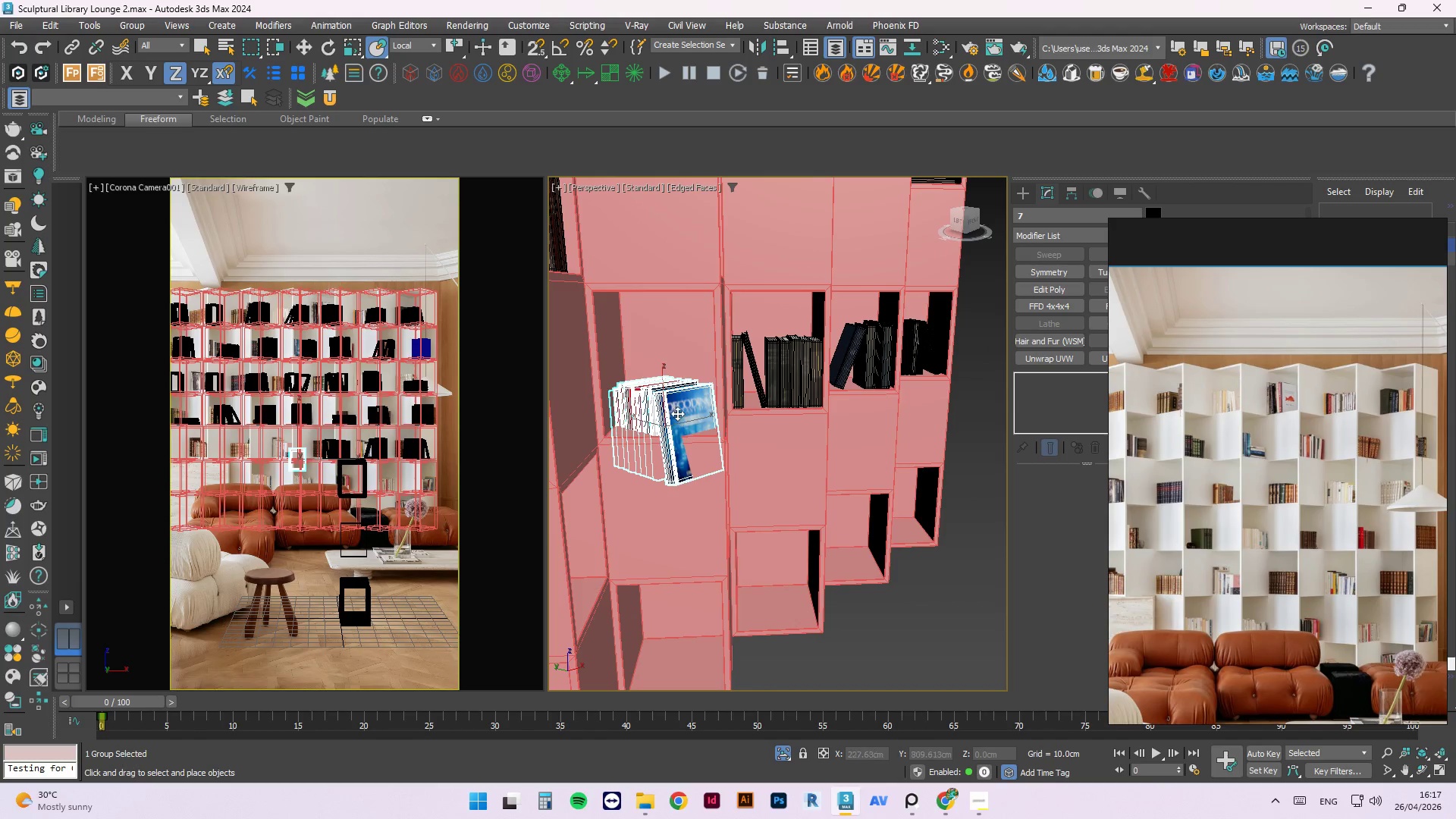 
key(E)
 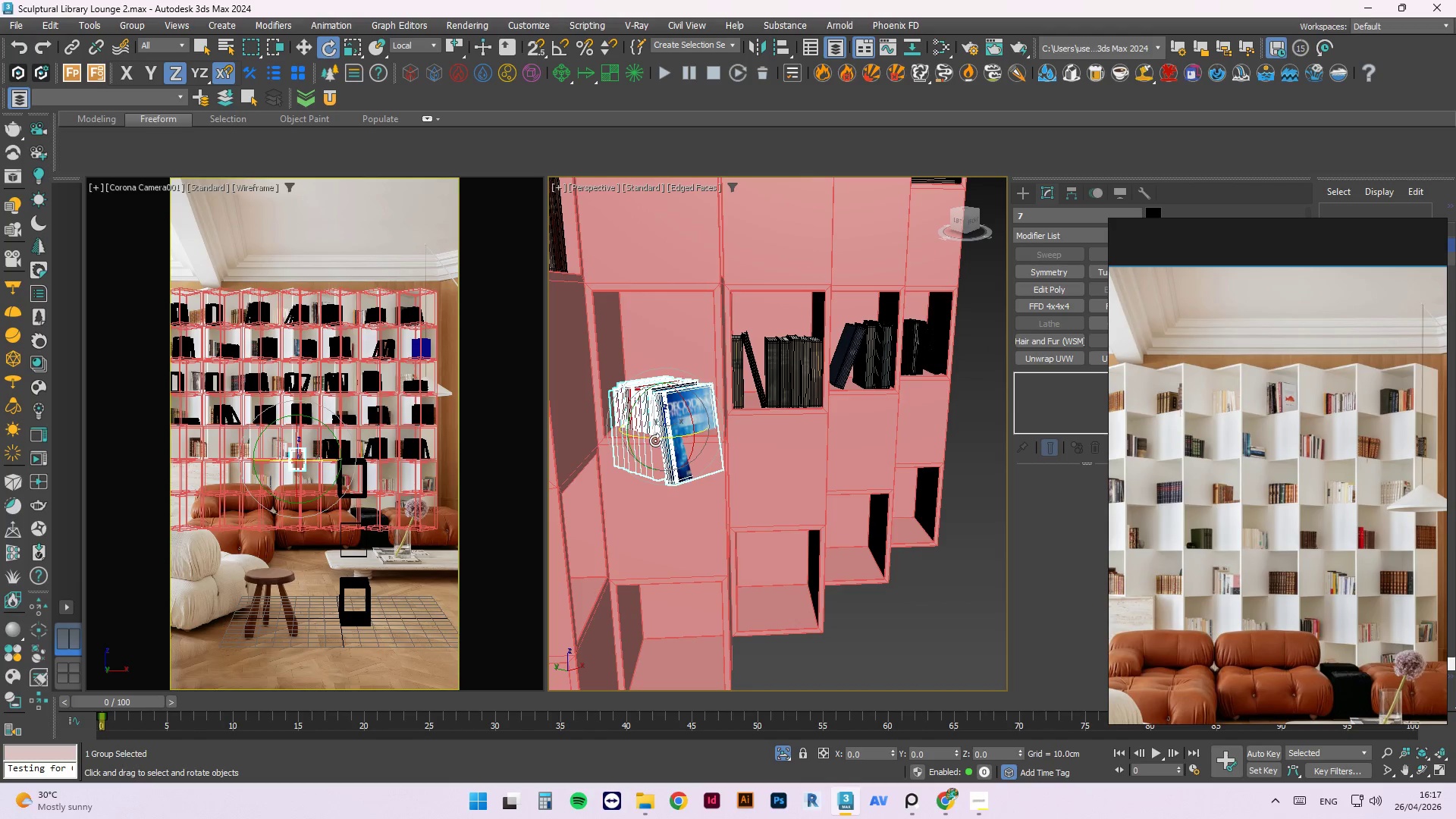 
left_click_drag(start_coordinate=[648, 440], to_coordinate=[714, 425])
 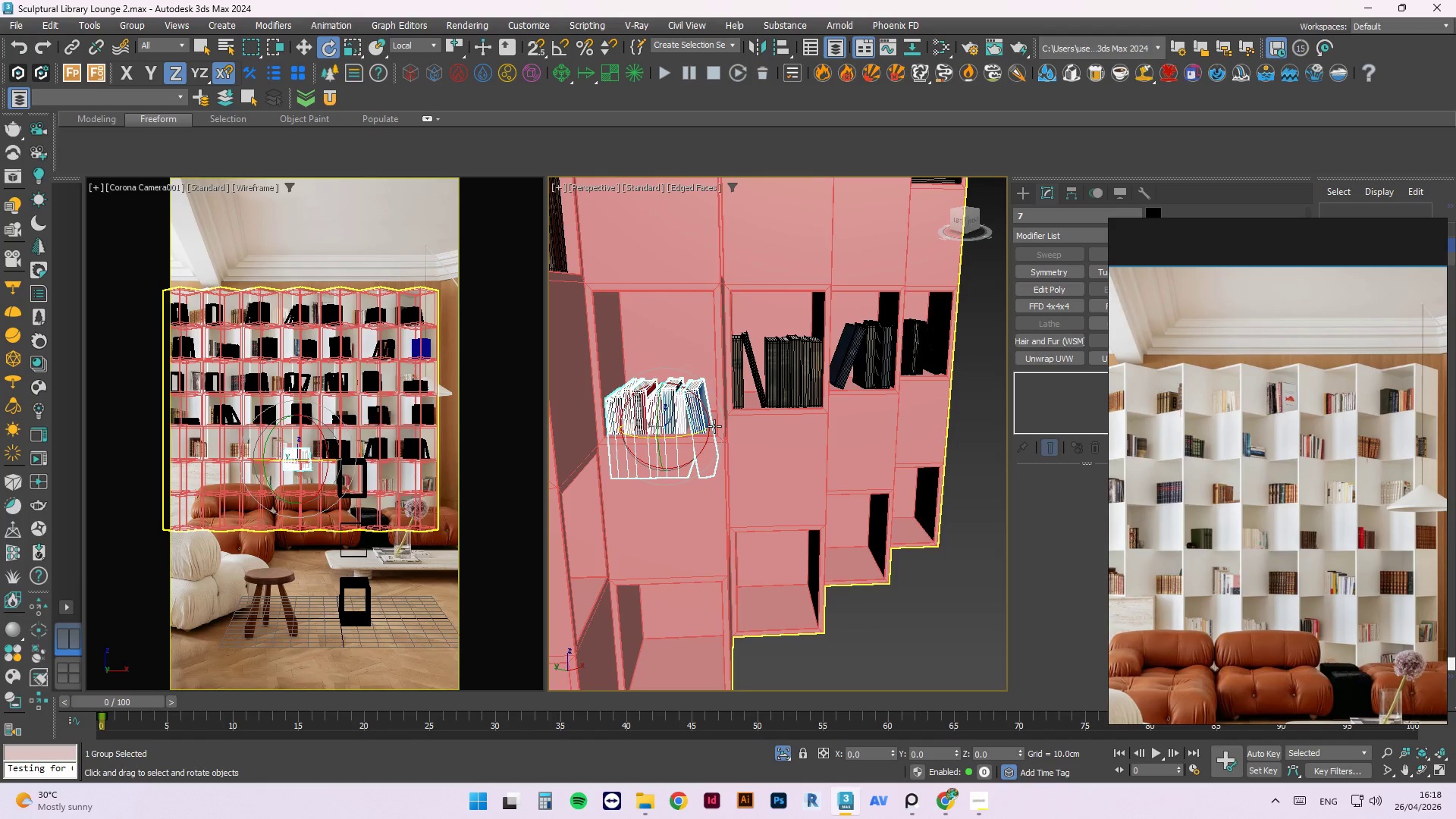 
key(W)
 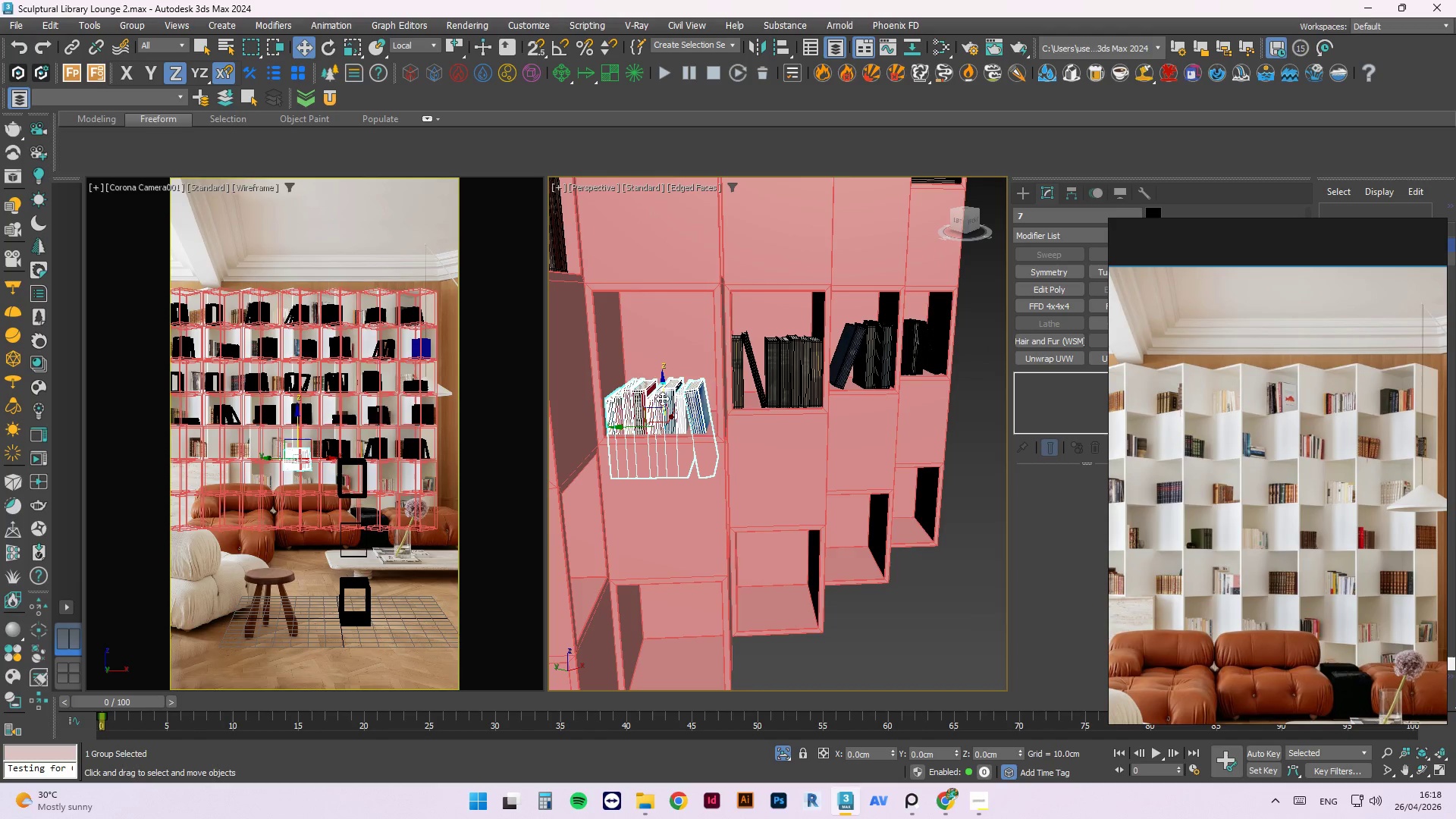 
left_click_drag(start_coordinate=[661, 391], to_coordinate=[667, 348])
 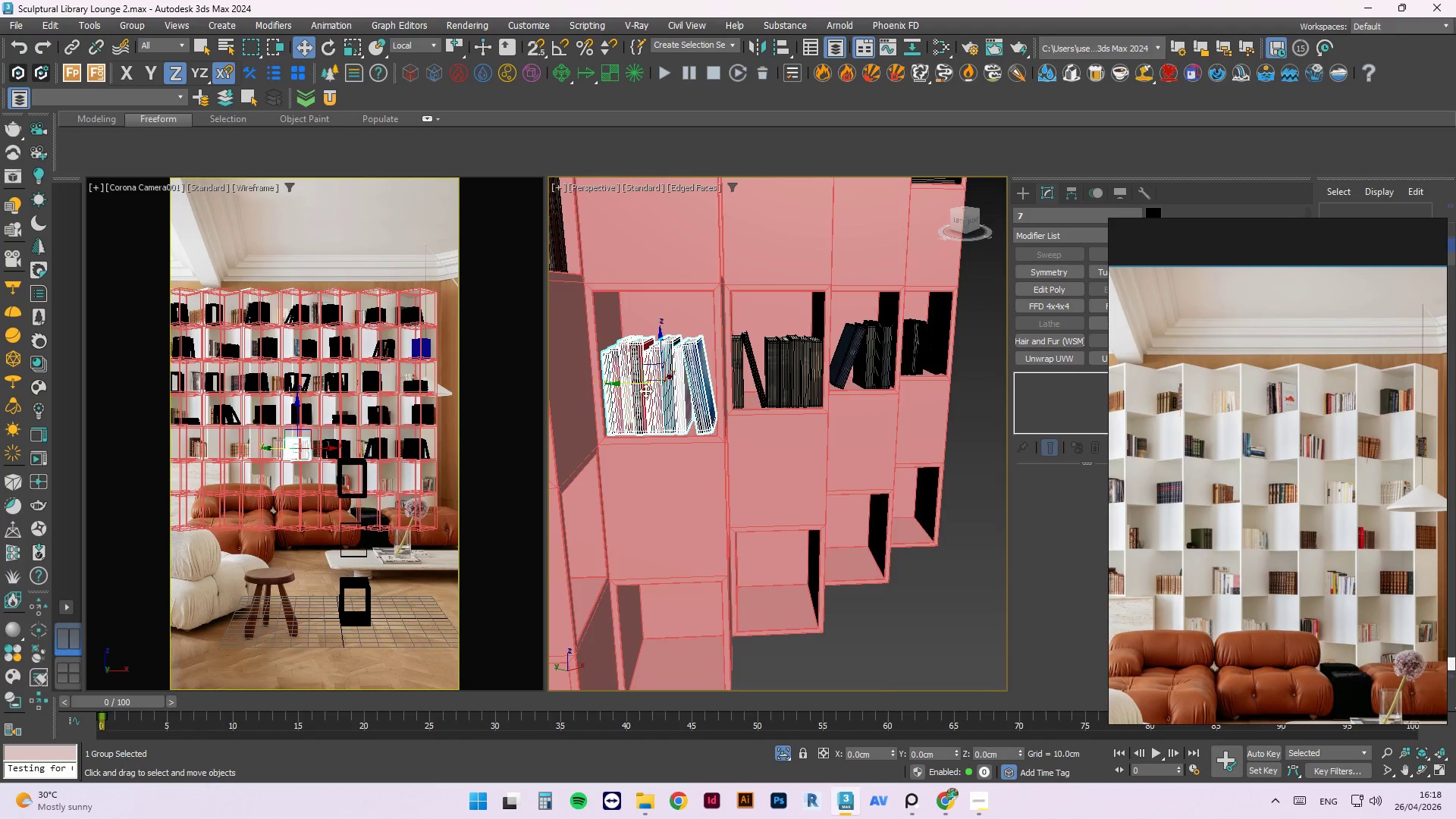 
scroll: coordinate [643, 394], scroll_direction: up, amount: 2.0
 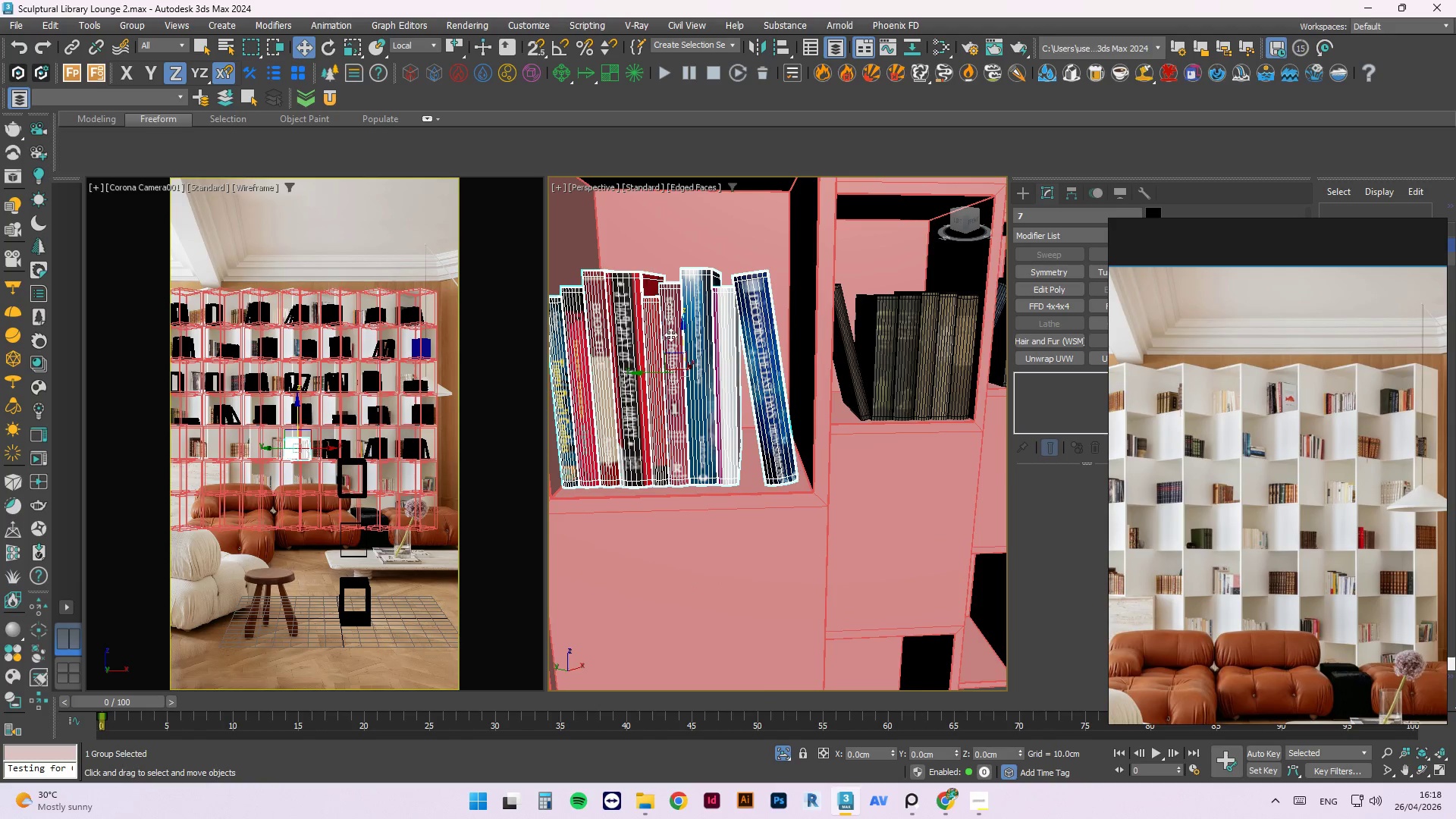 
left_click_drag(start_coordinate=[681, 331], to_coordinate=[671, 334])
 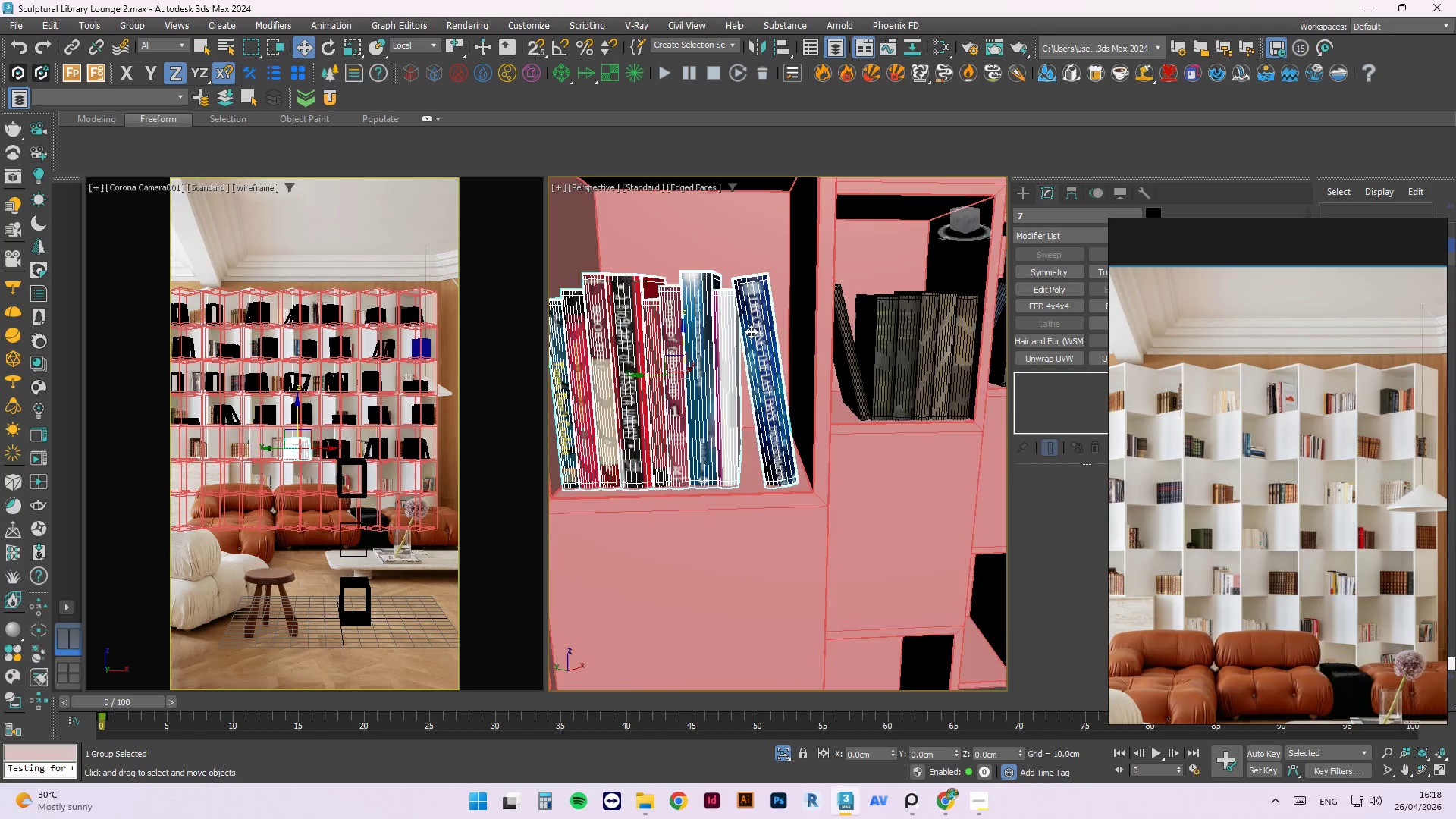 
scroll: coordinate [810, 416], scroll_direction: down, amount: 6.0
 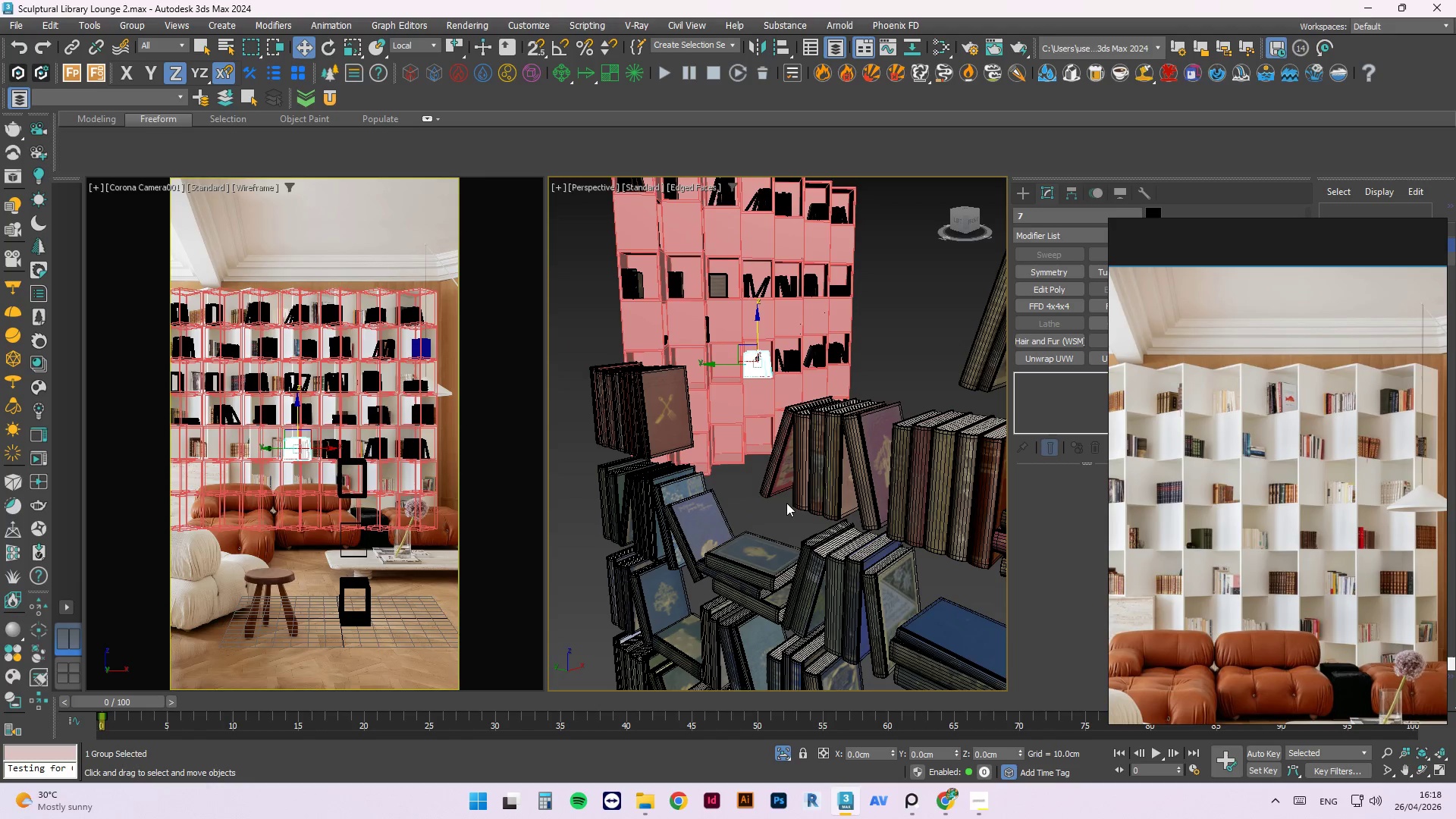 
hold_key(key=AltLeft, duration=0.56)
 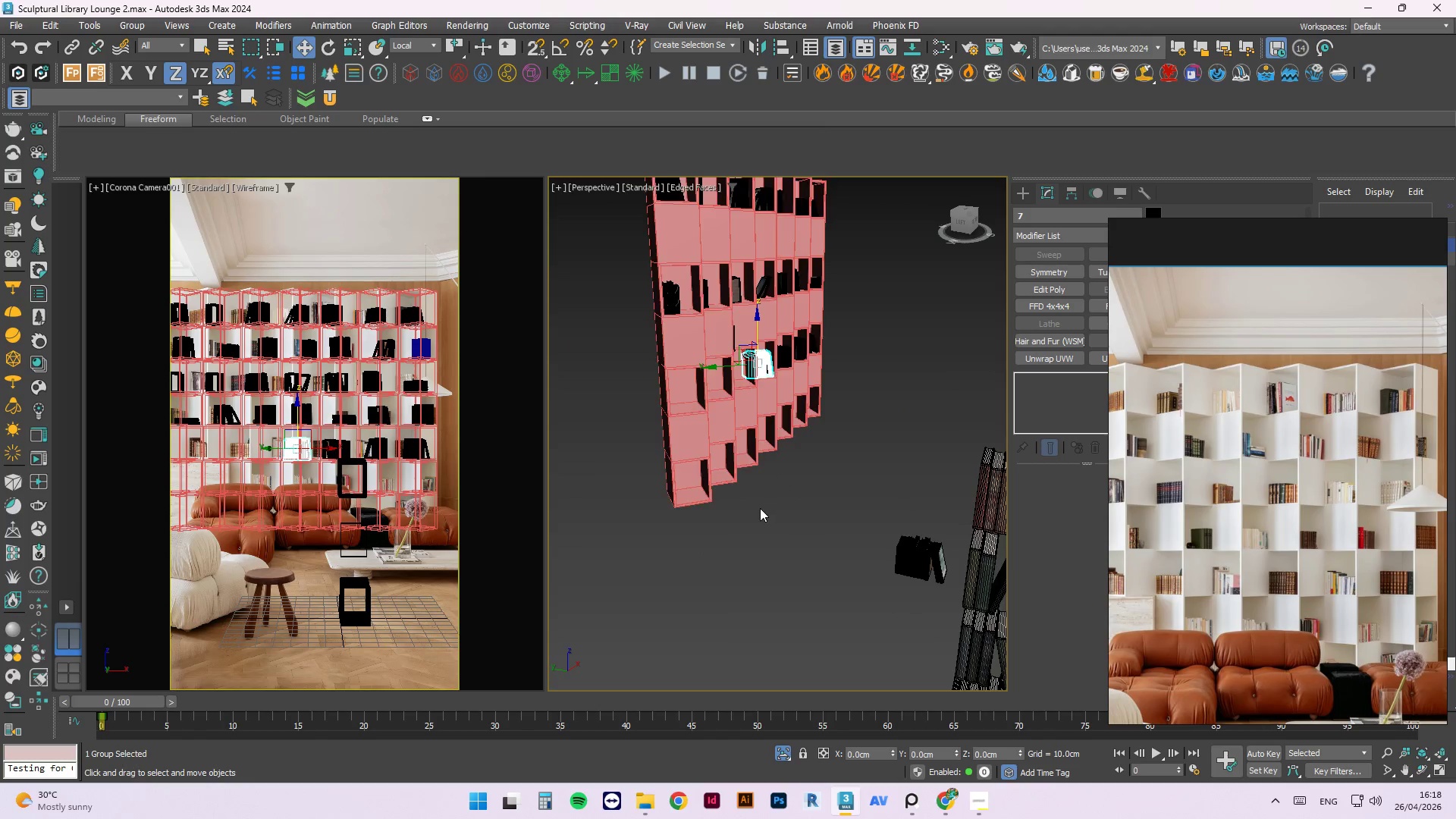 
scroll: coordinate [760, 508], scroll_direction: down, amount: 1.0
 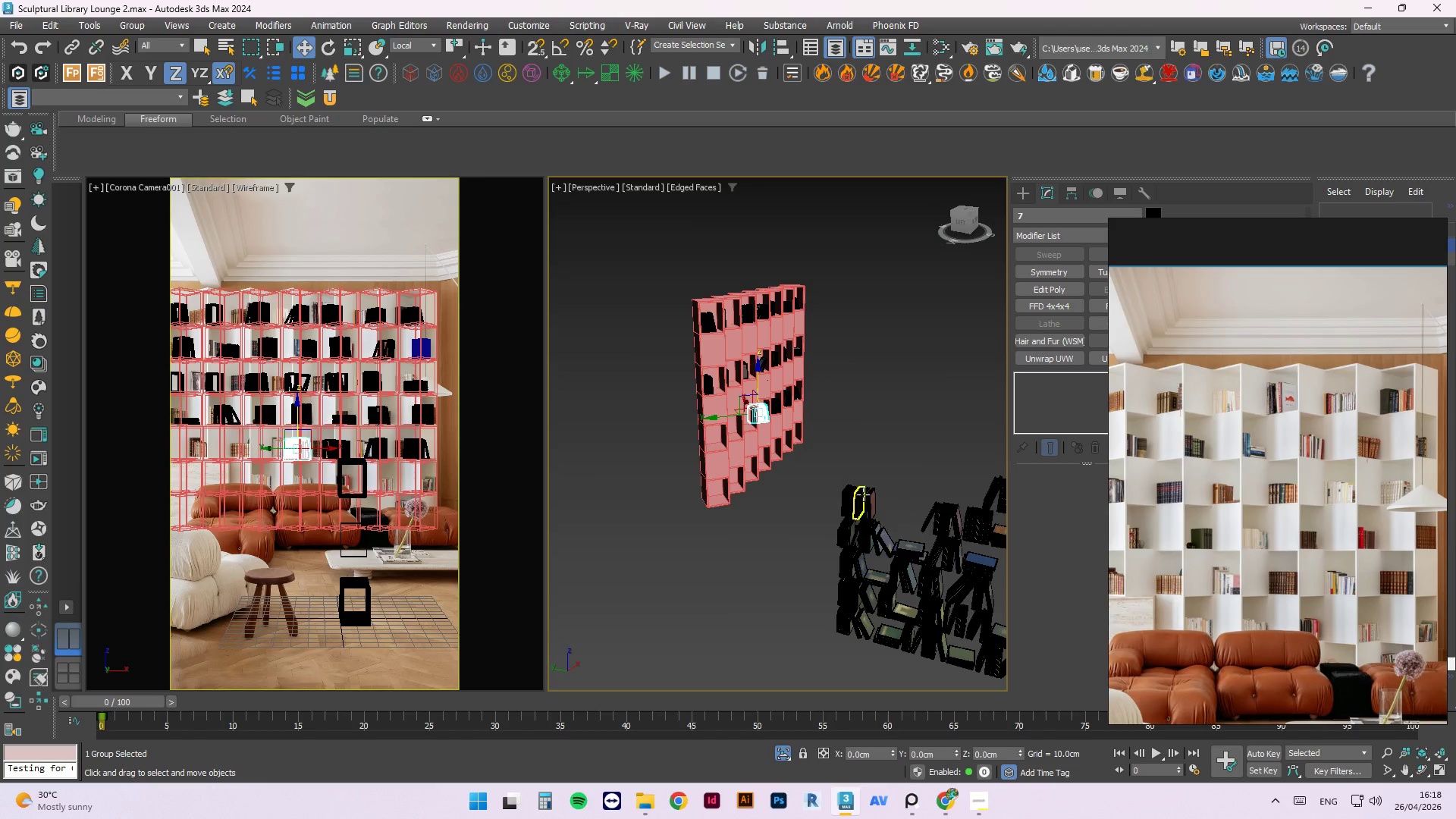 
scroll: coordinate [864, 496], scroll_direction: up, amount: 1.0
 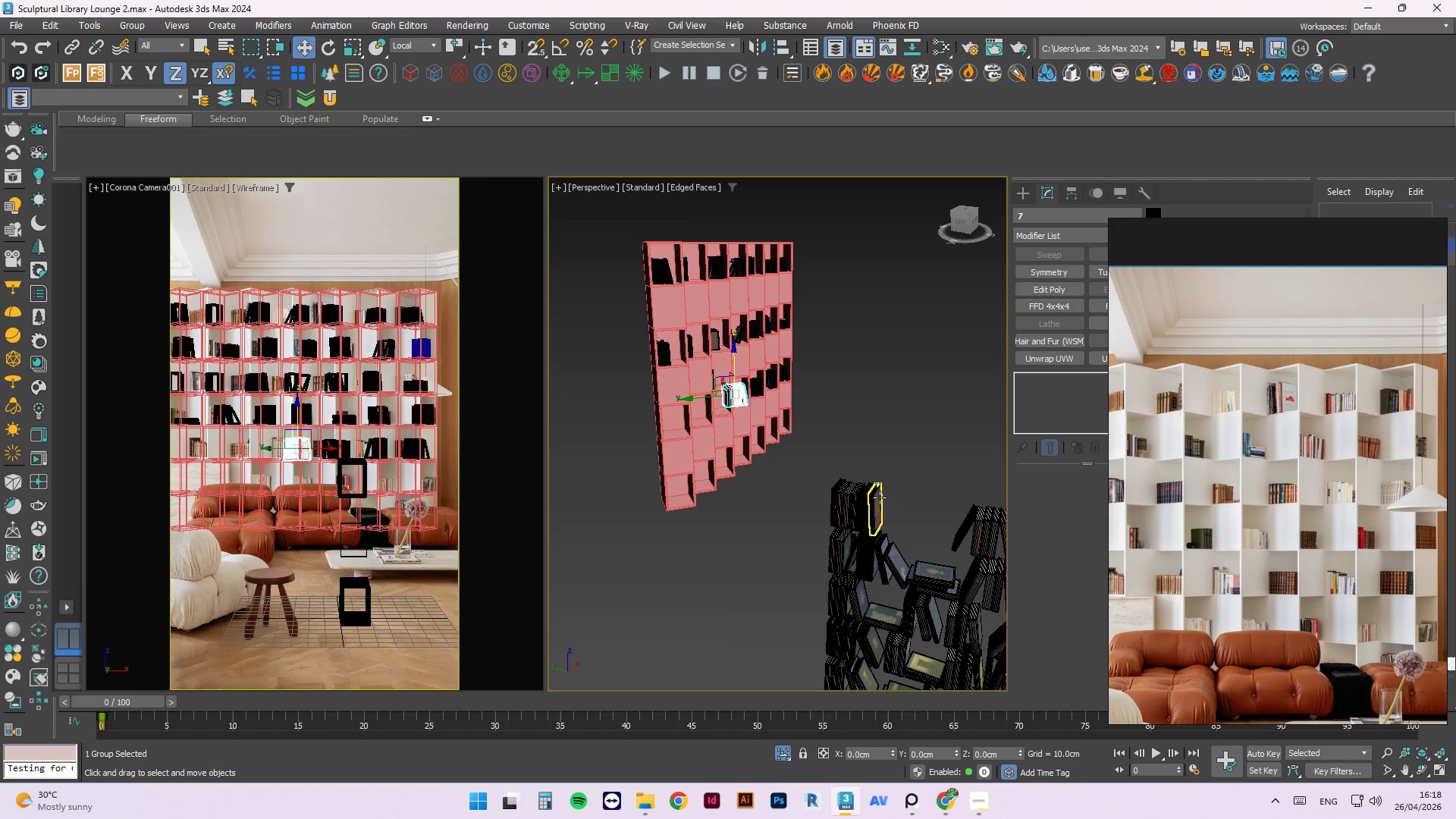 
hold_key(key=AltLeft, duration=0.84)
 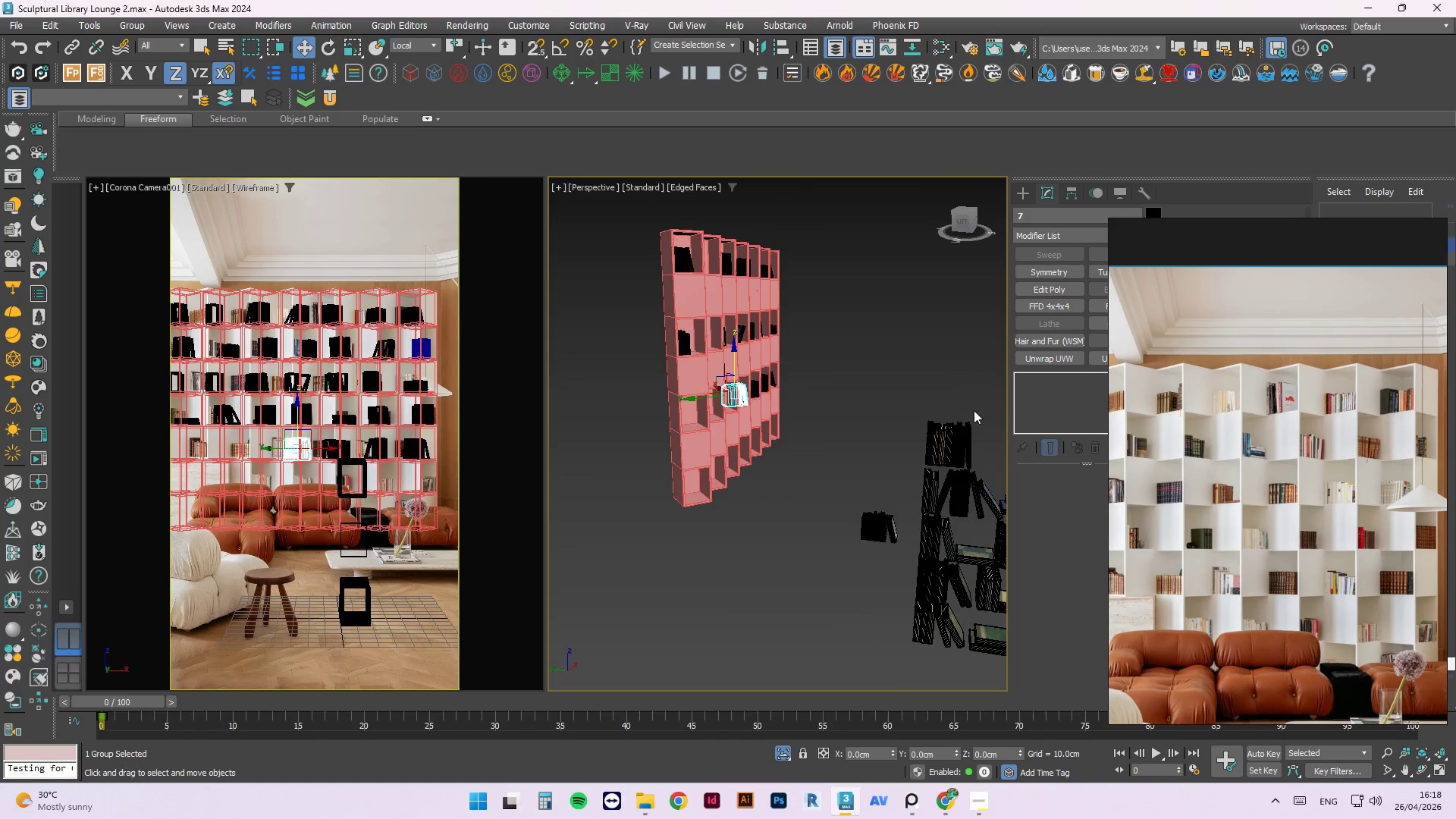 
left_click_drag(start_coordinate=[965, 410], to_coordinate=[732, 522])
 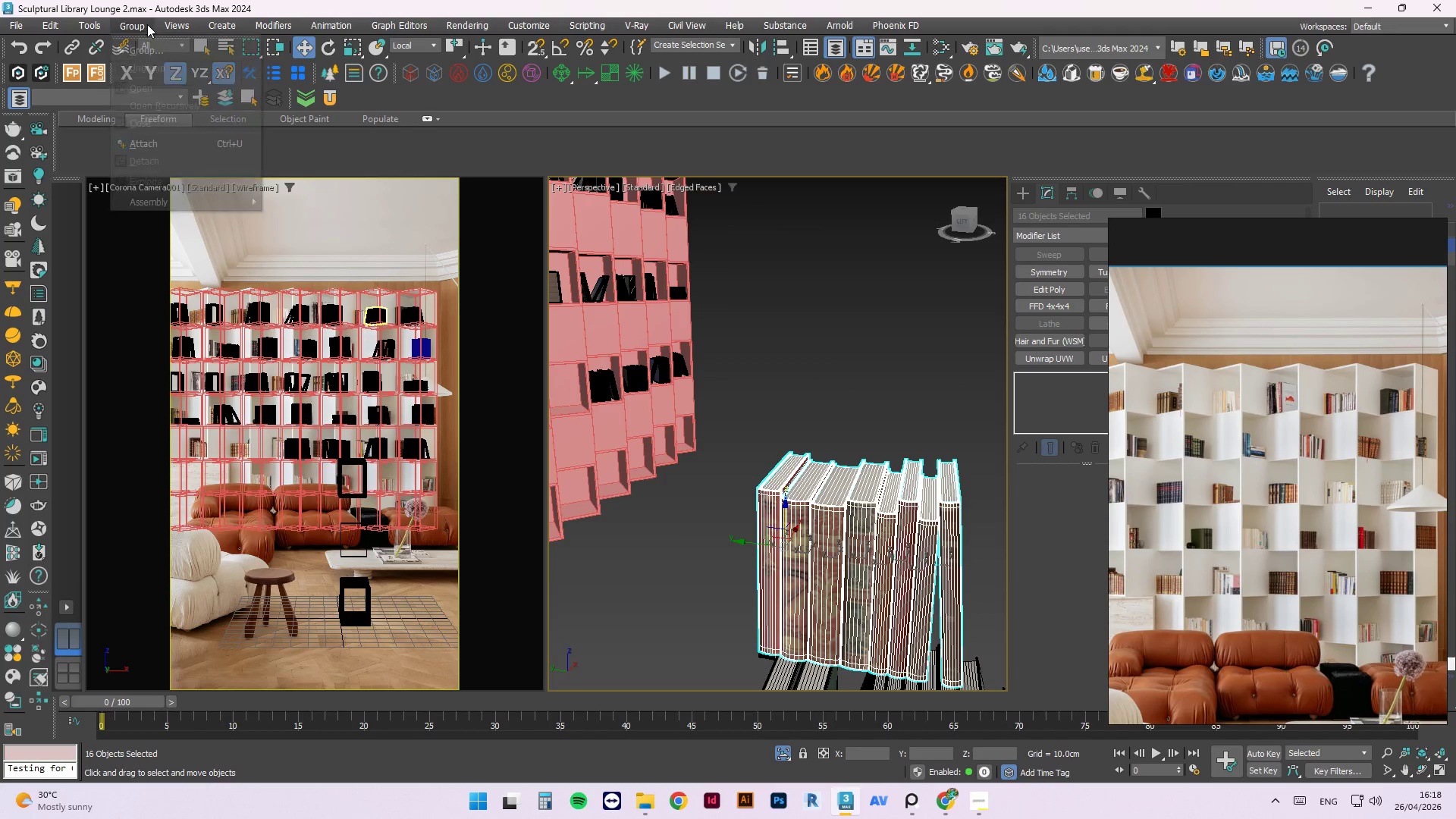 
scroll: coordinate [974, 410], scroll_direction: up, amount: 1.0
 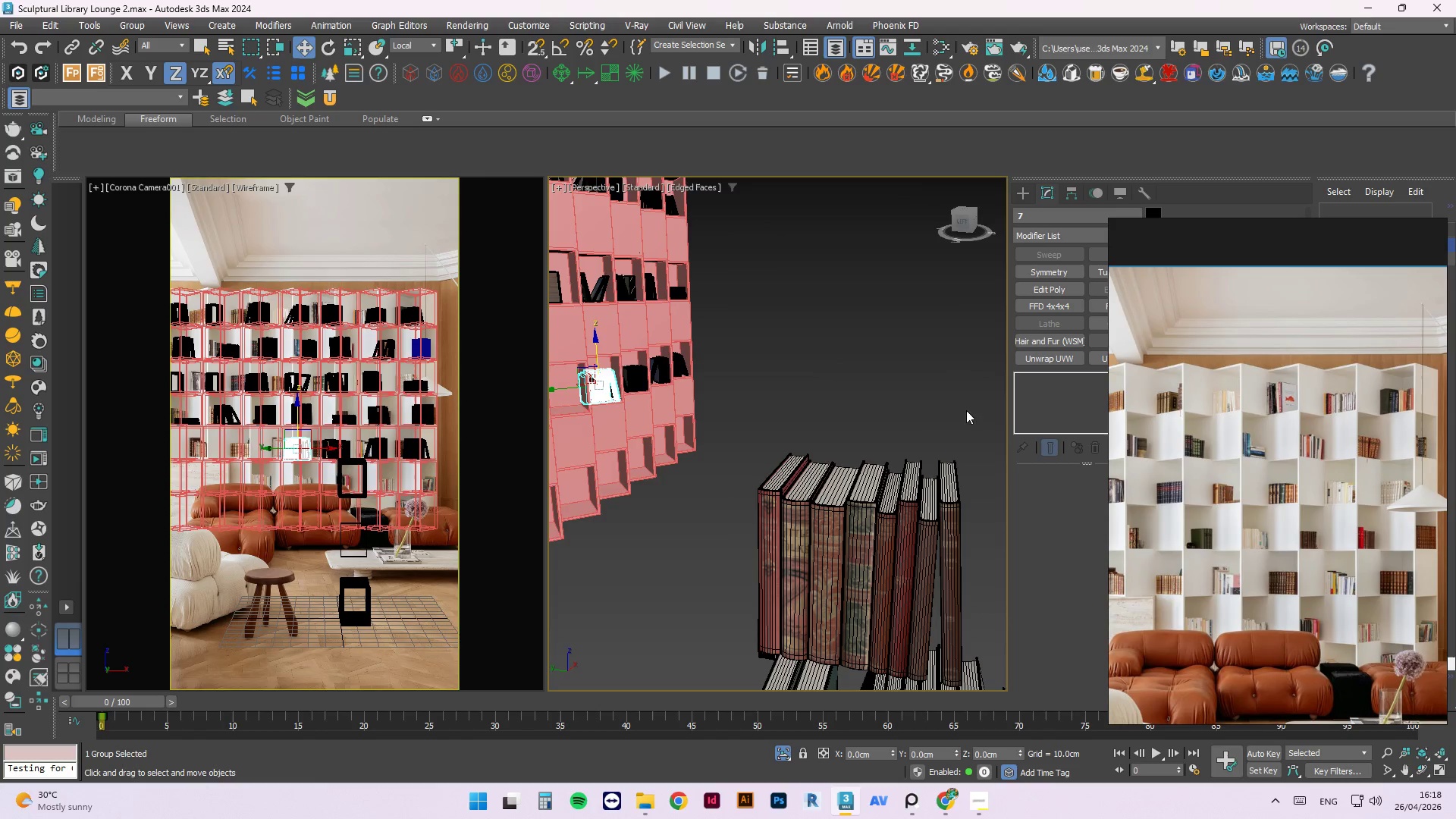 
double_click([148, 48])
 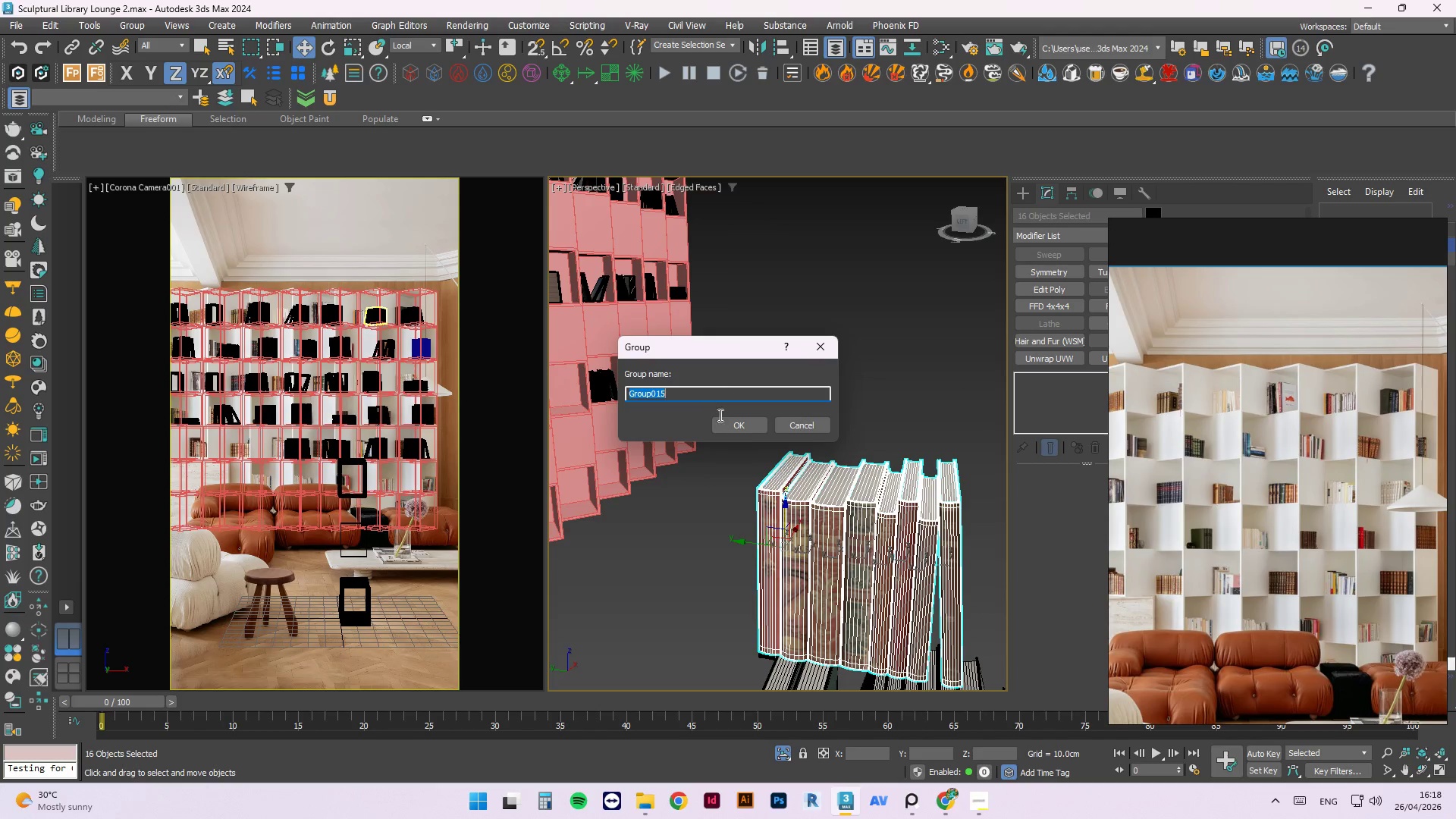 
left_click([742, 427])
 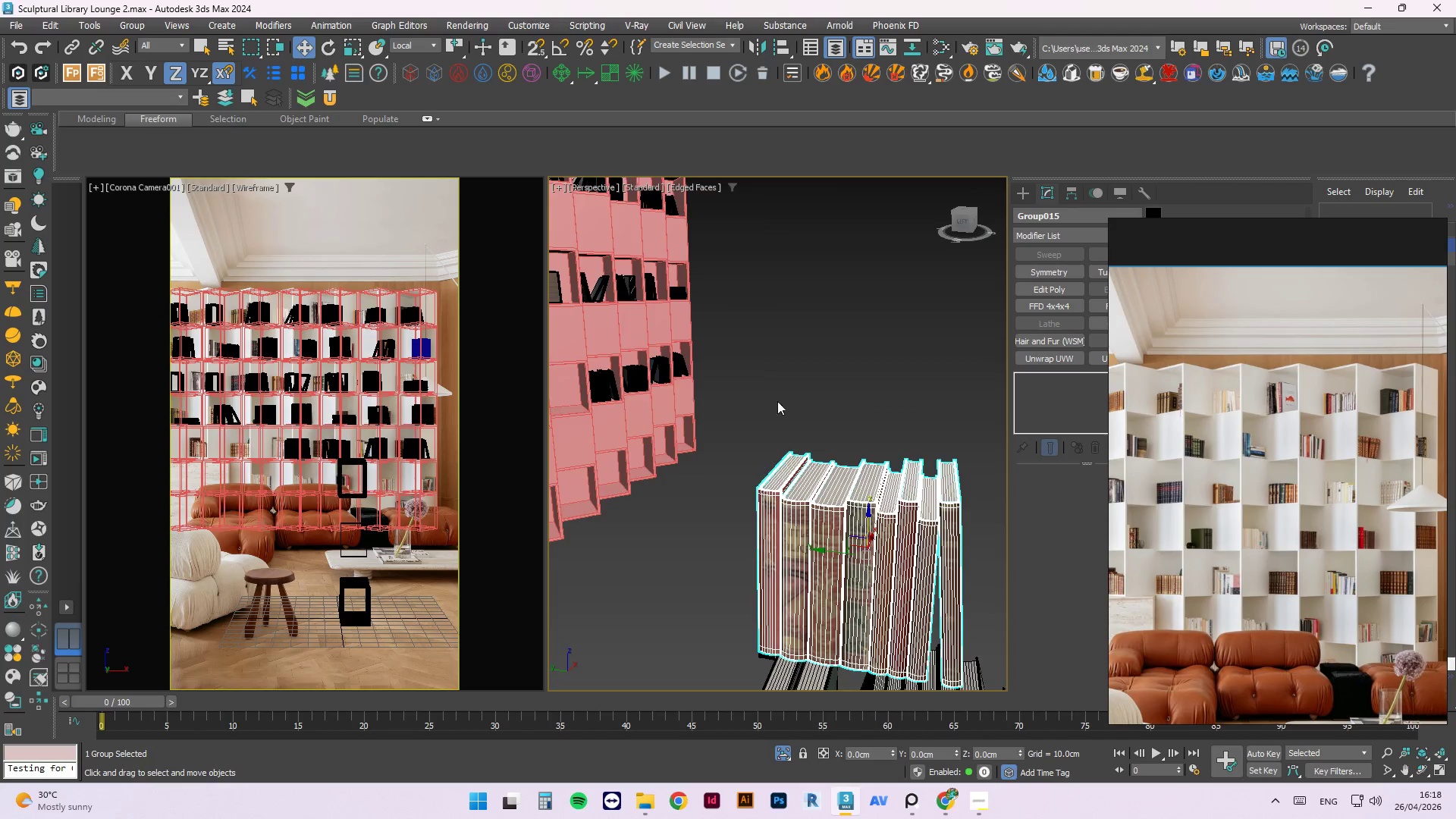 
hold_key(key=AltLeft, duration=0.44)
 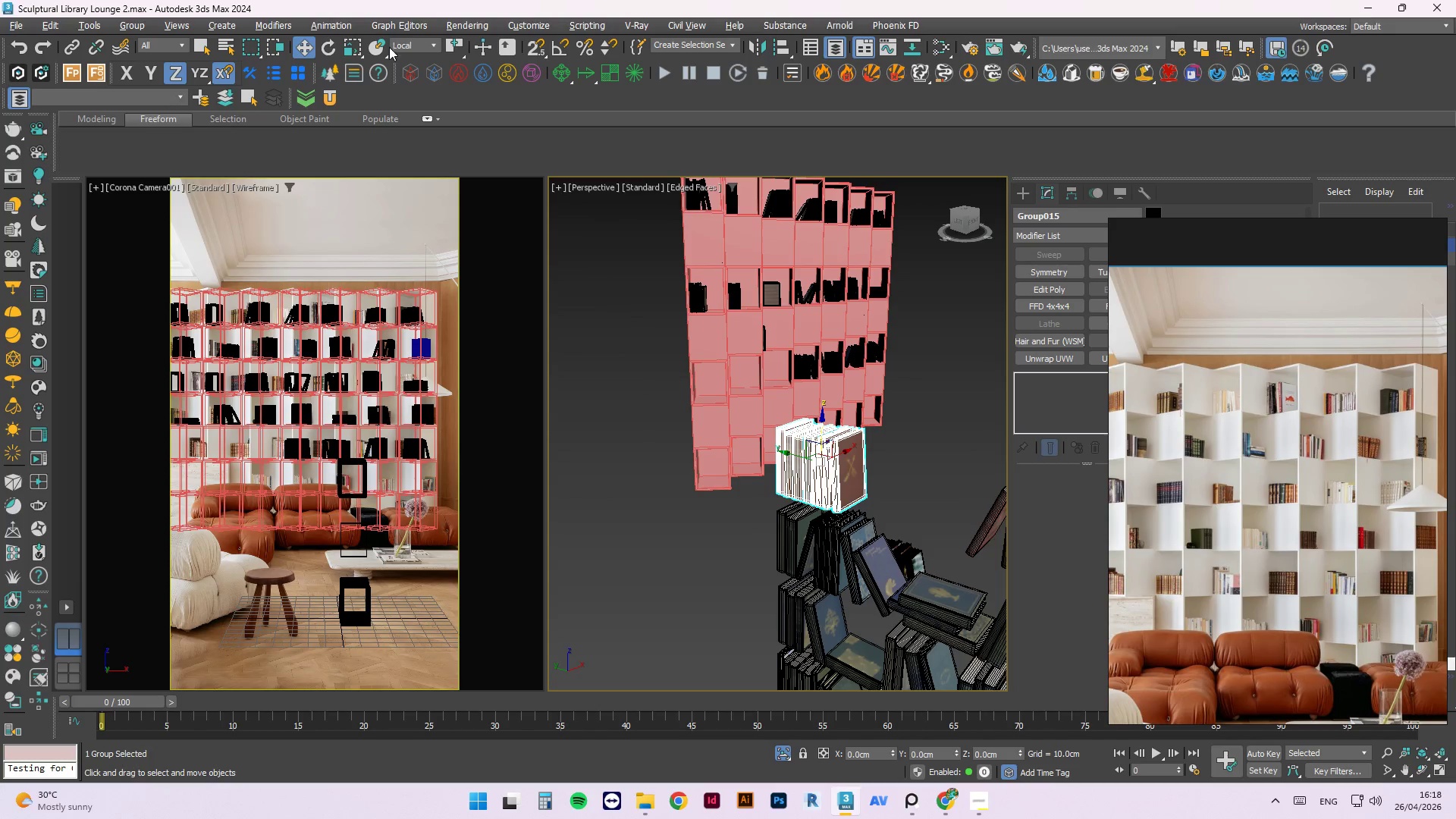 
scroll: coordinate [799, 400], scroll_direction: down, amount: 2.0
 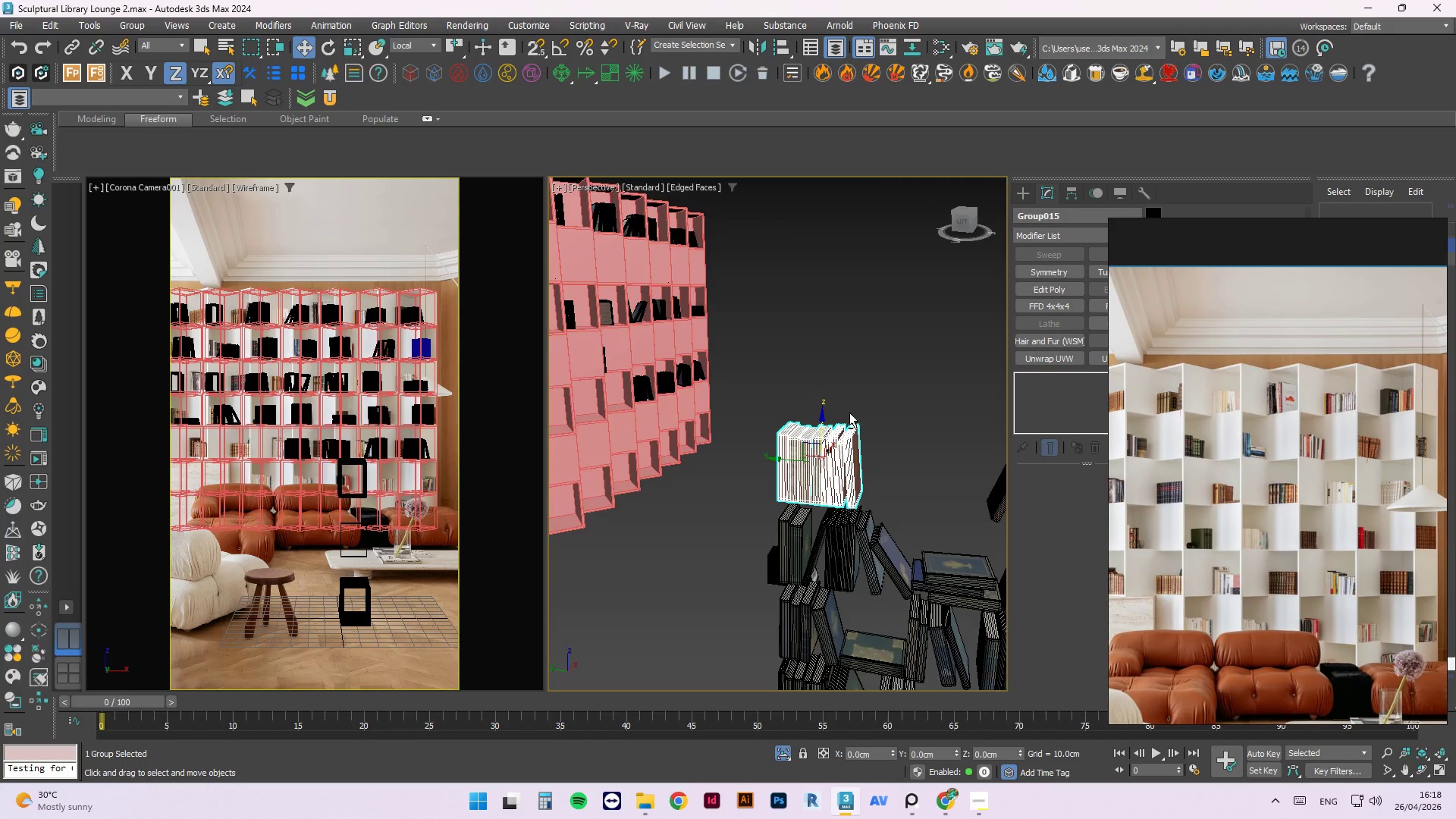 
left_click([379, 48])
 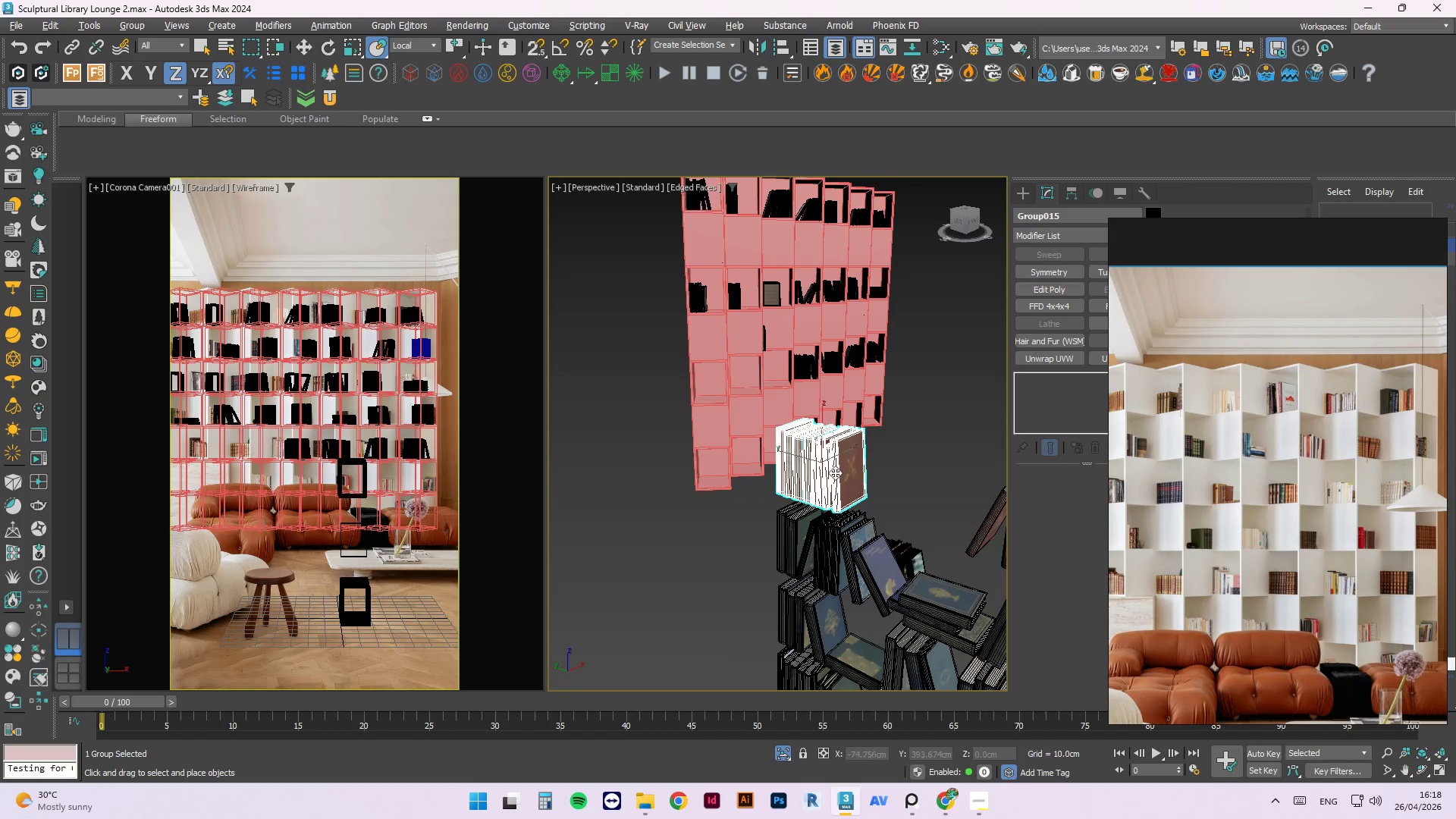 
left_click_drag(start_coordinate=[826, 469], to_coordinate=[792, 403])
 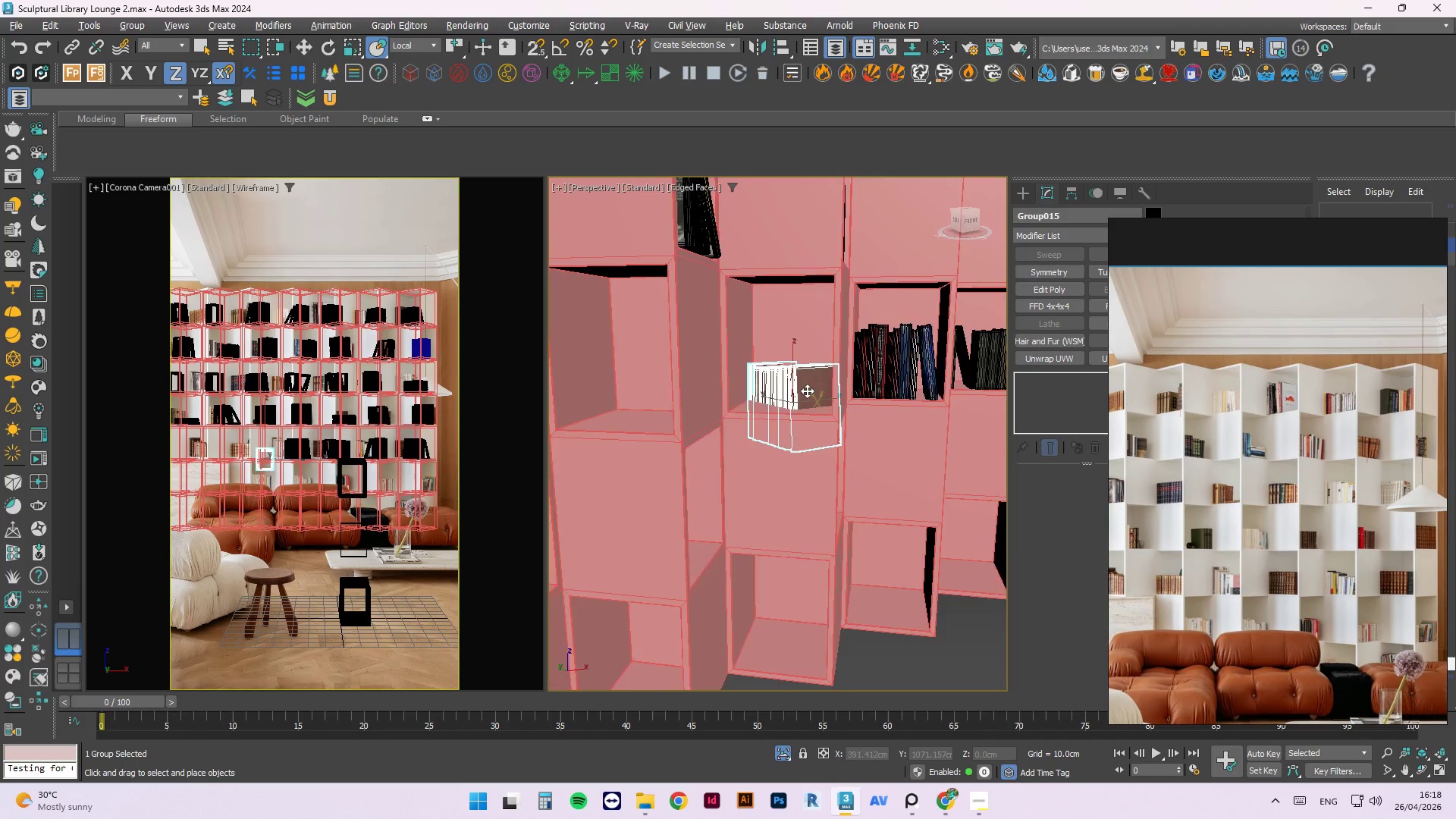 
scroll: coordinate [769, 374], scroll_direction: up, amount: 3.0
 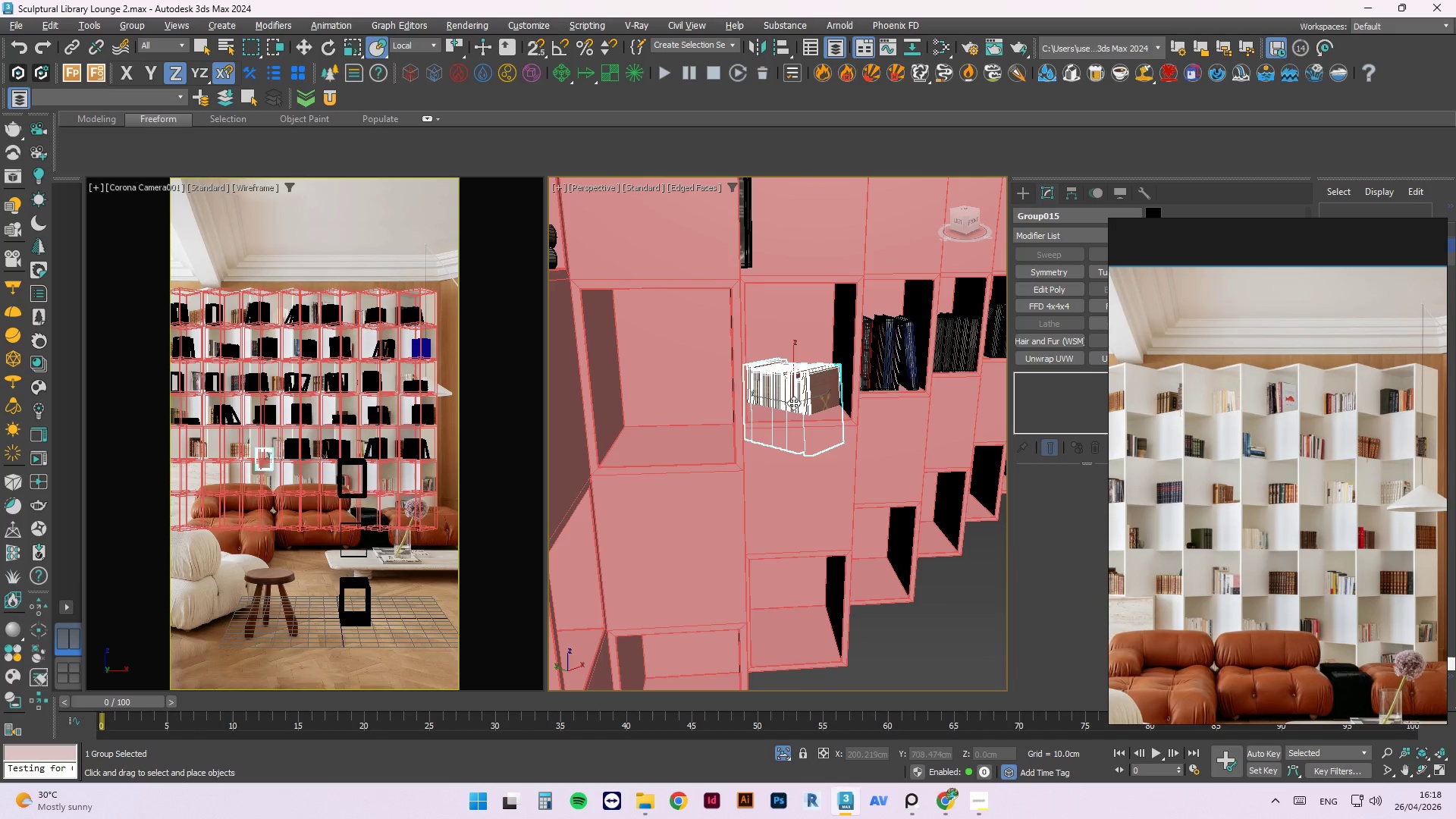 
hold_key(key=AltLeft, duration=1.08)
 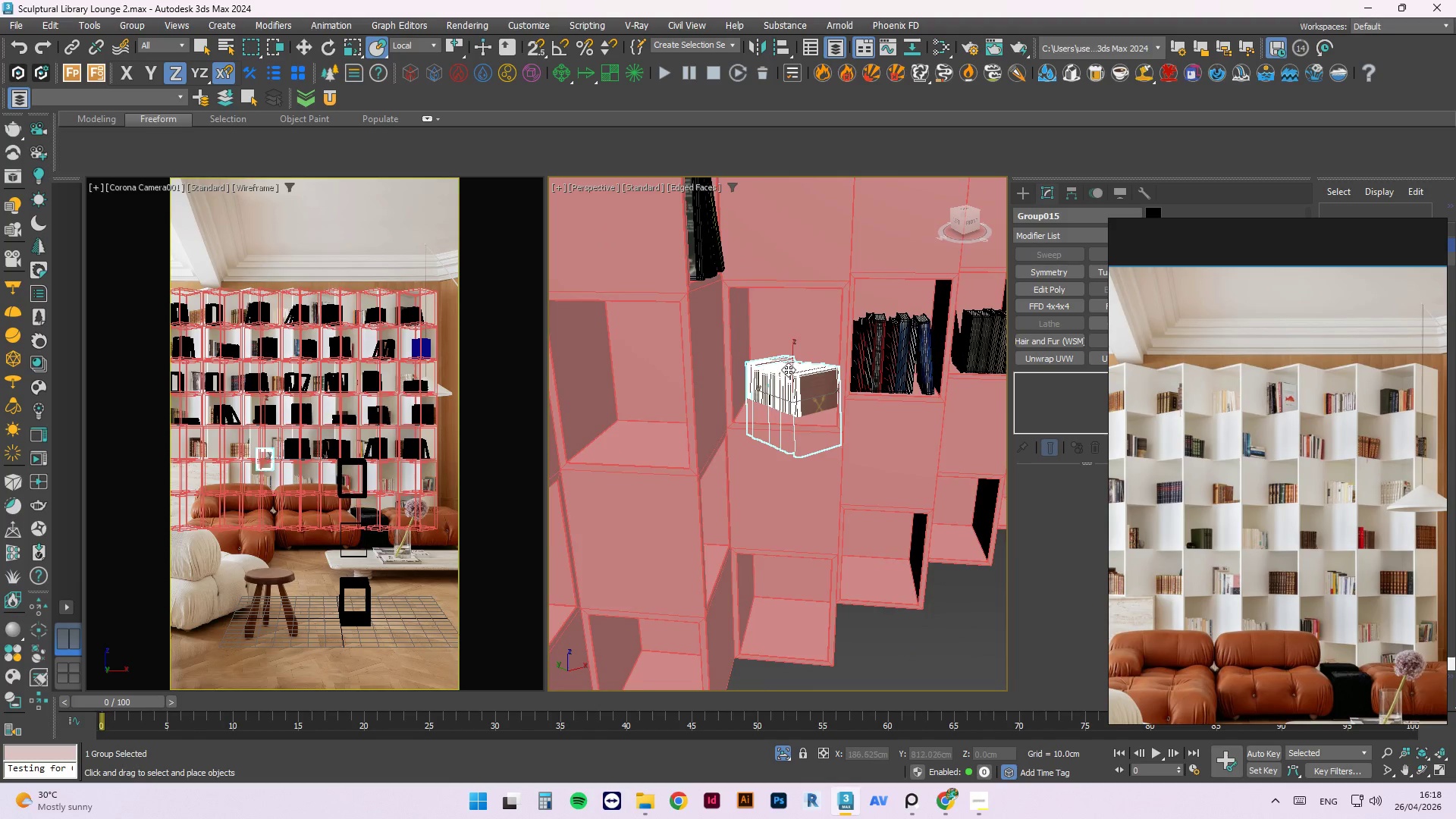 
scroll: coordinate [788, 369], scroll_direction: up, amount: 2.0
 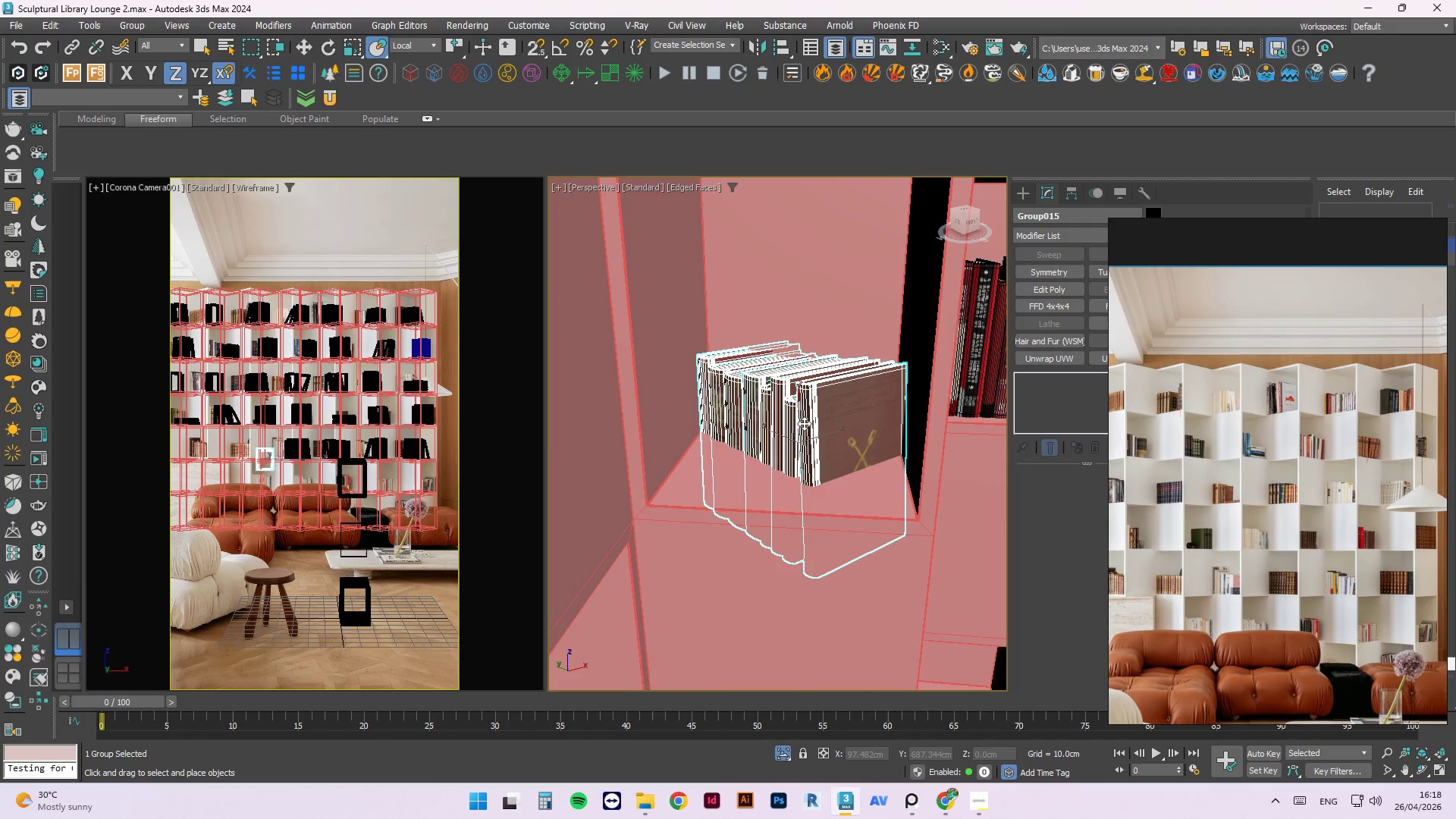 
key(W)
 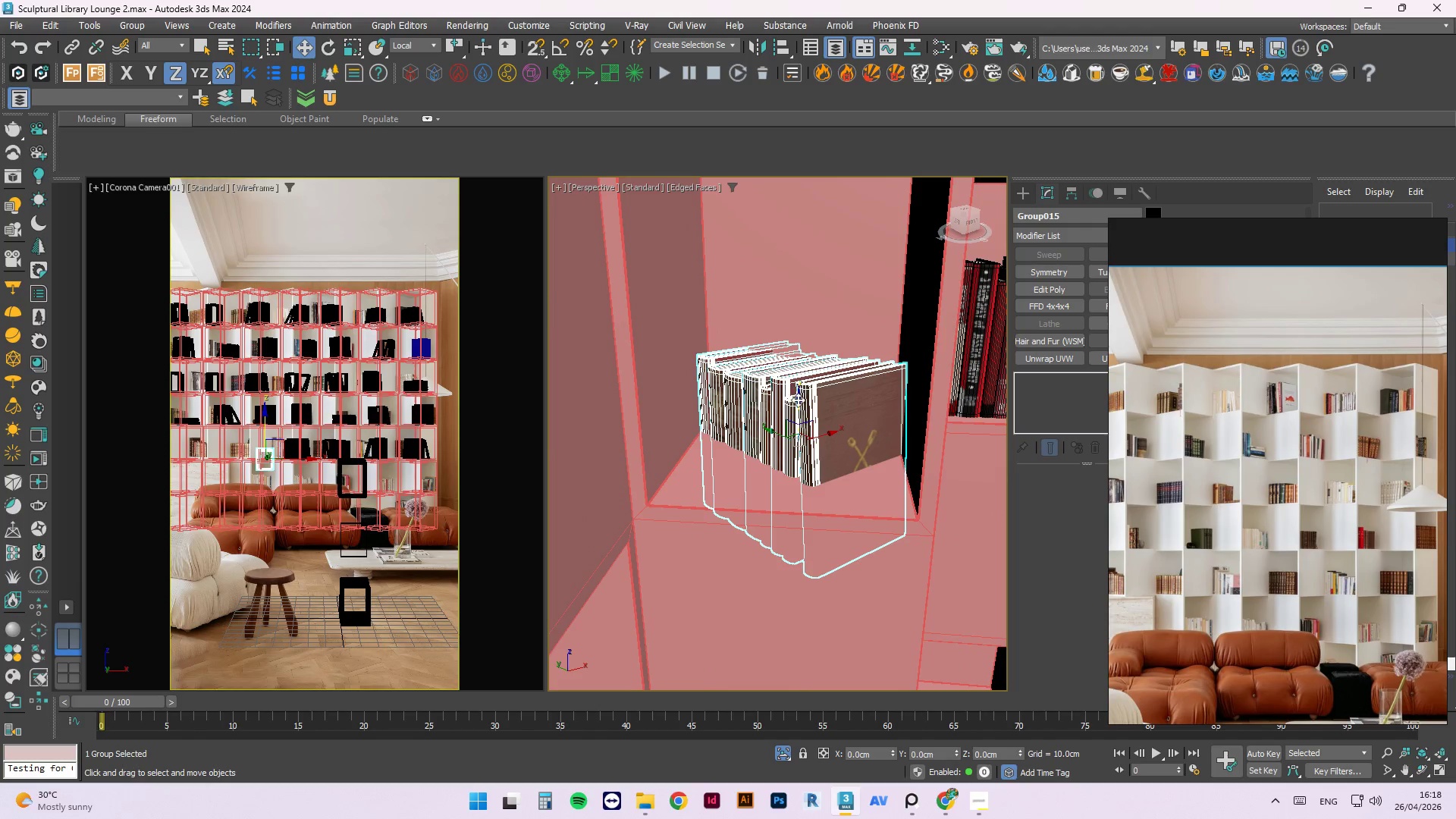 
left_click_drag(start_coordinate=[798, 403], to_coordinate=[785, 351])
 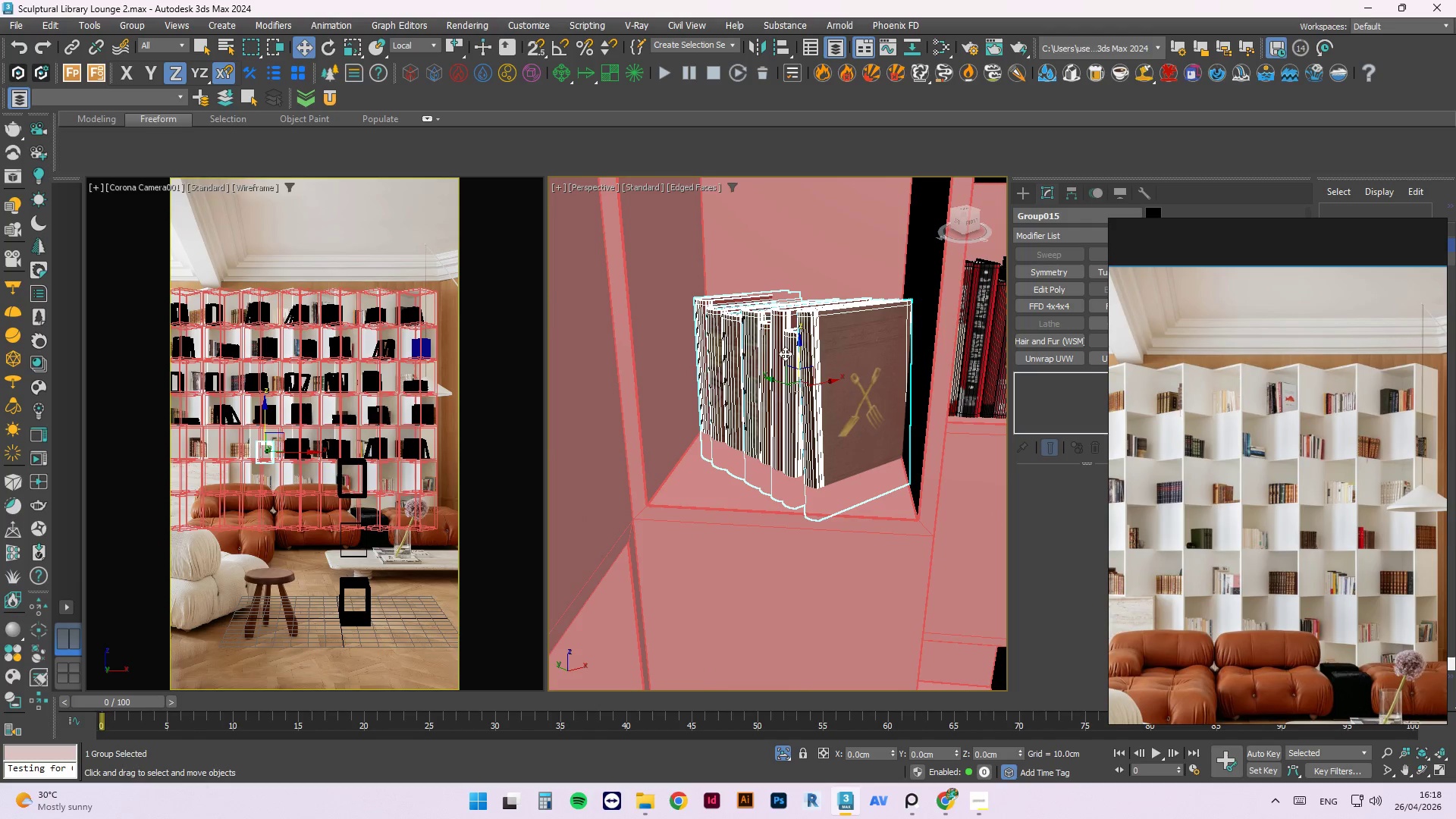 
key(E)
 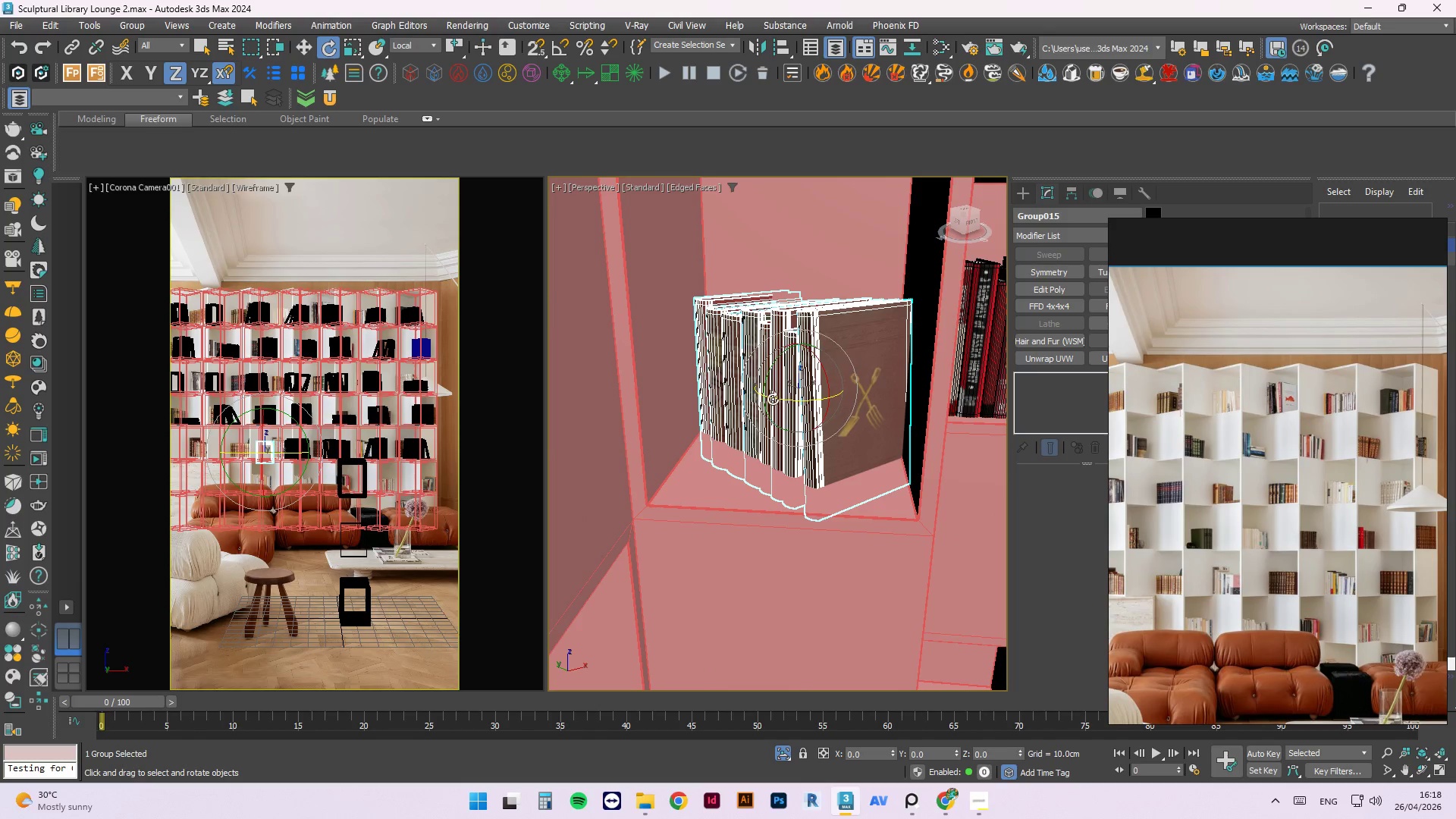 
left_click_drag(start_coordinate=[773, 399], to_coordinate=[840, 413])
 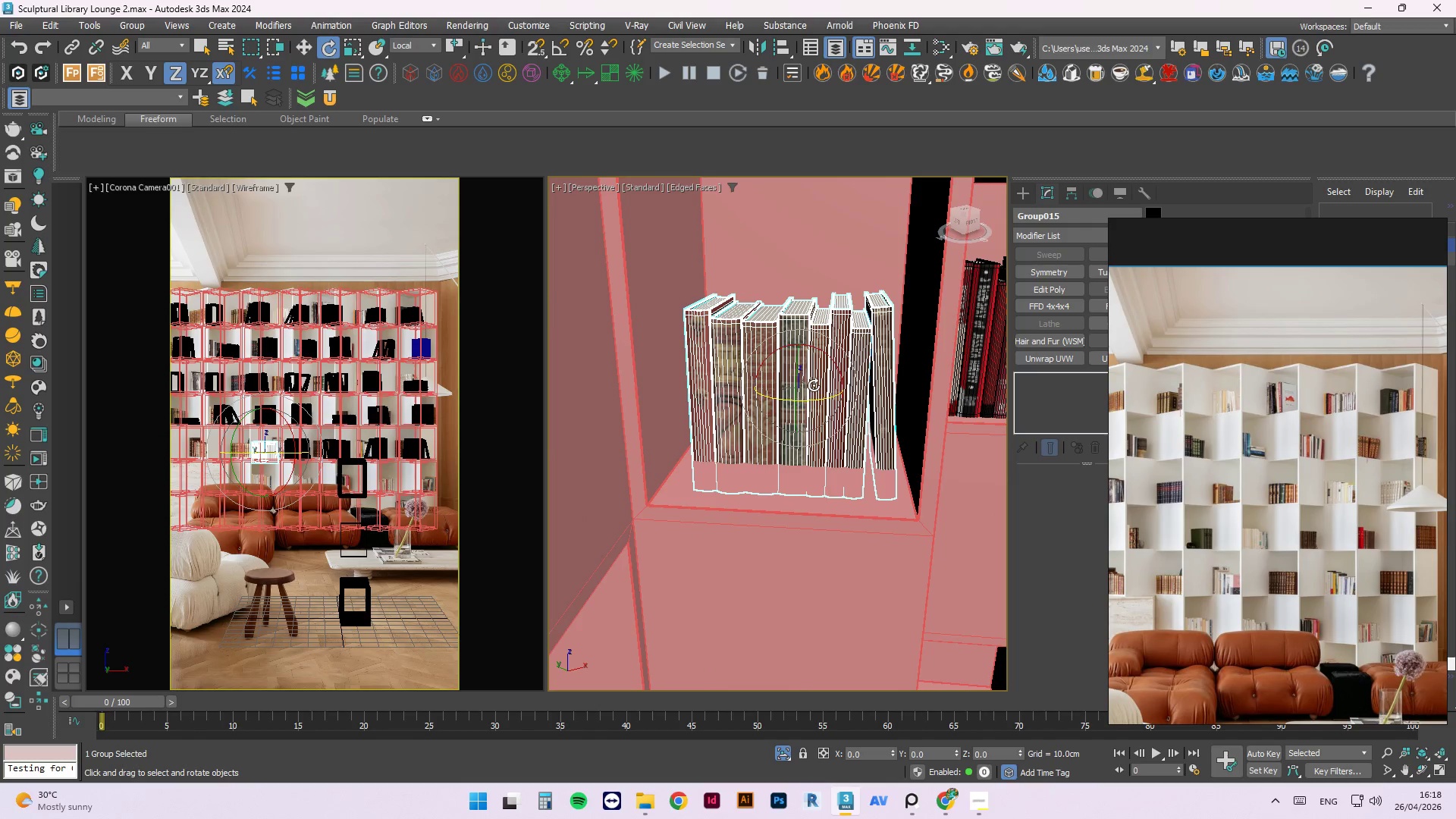 
hold_key(key=AltLeft, duration=0.97)
 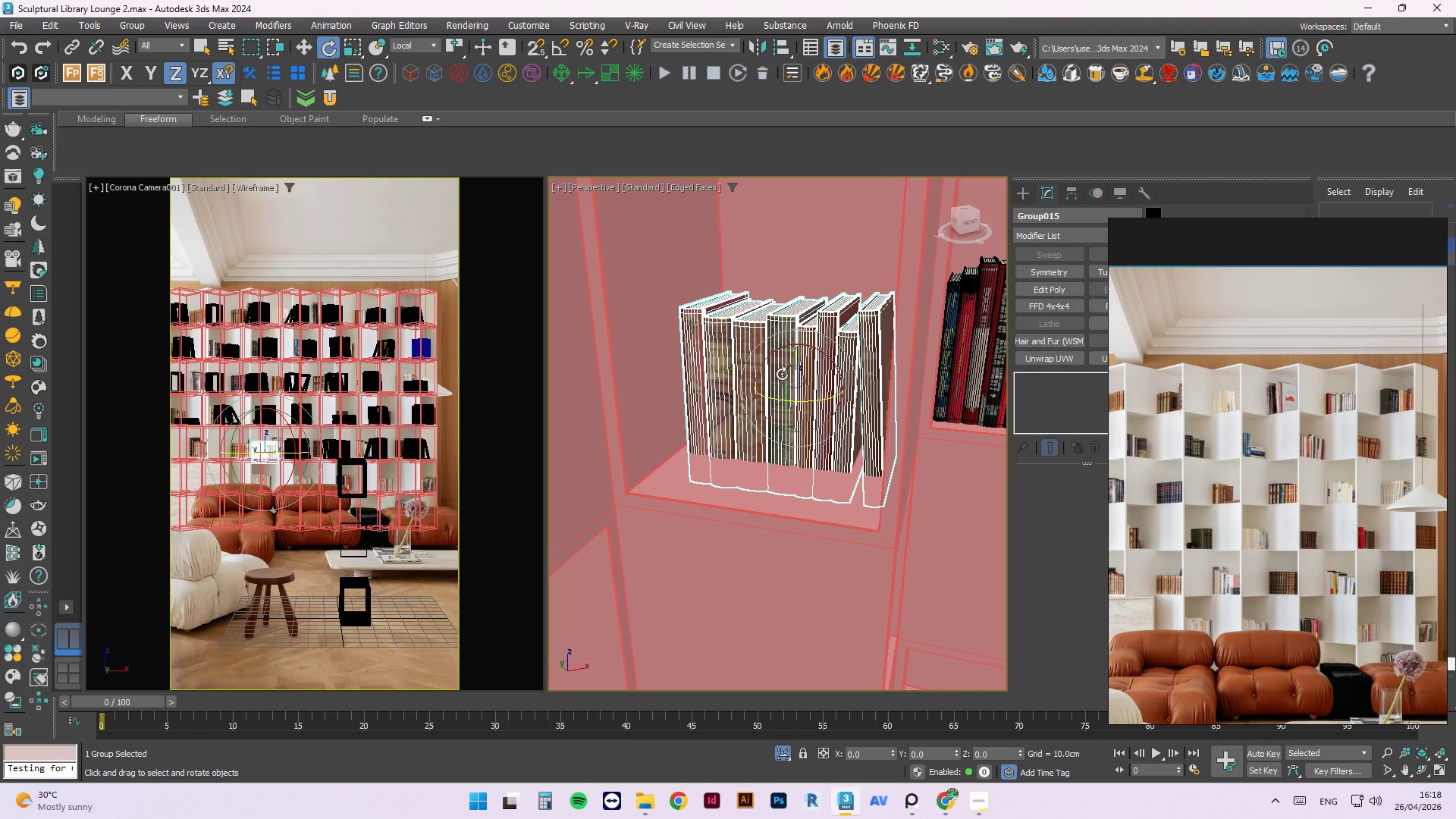 
key(W)
 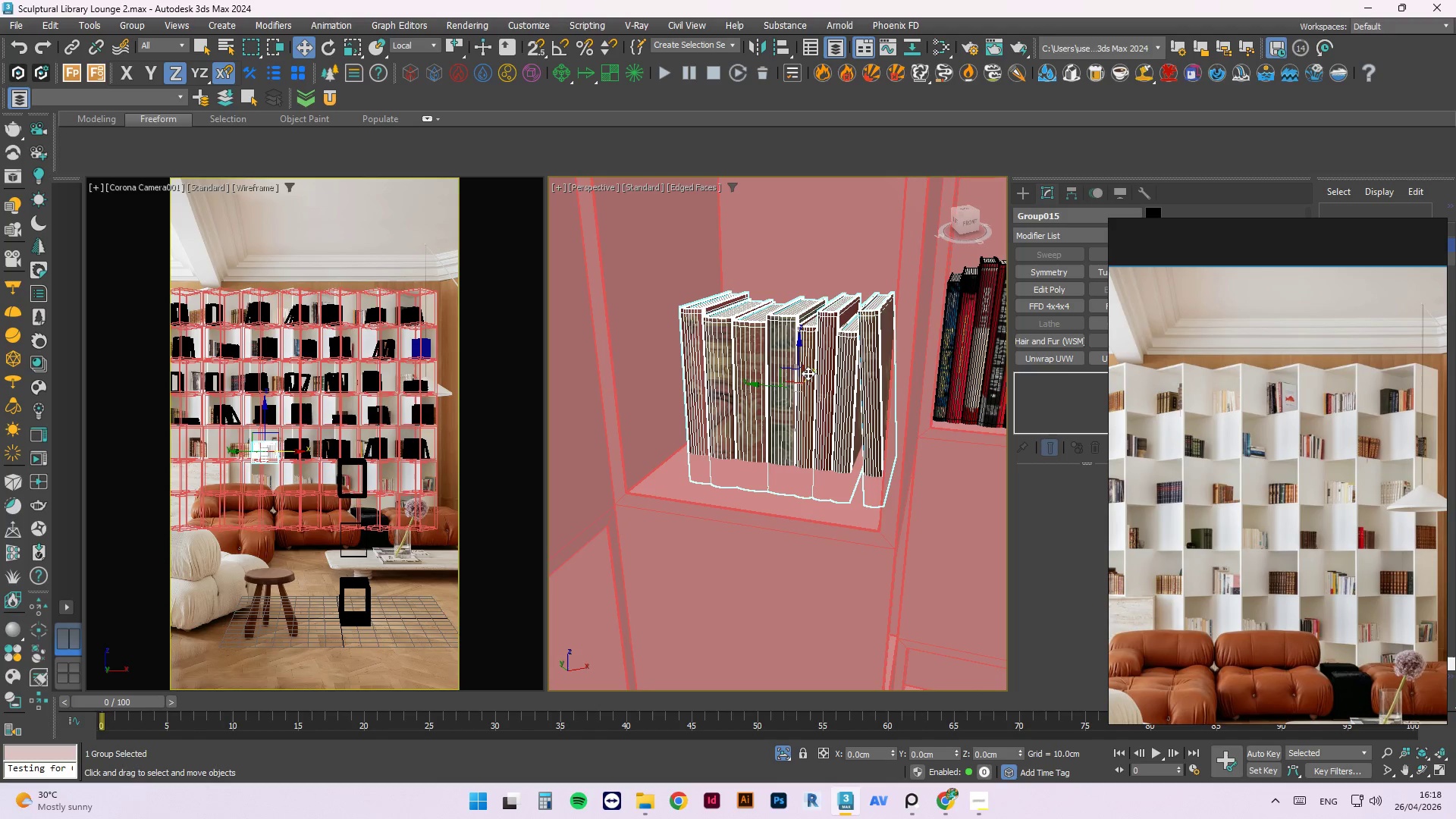 
left_click_drag(start_coordinate=[810, 375], to_coordinate=[795, 394])
 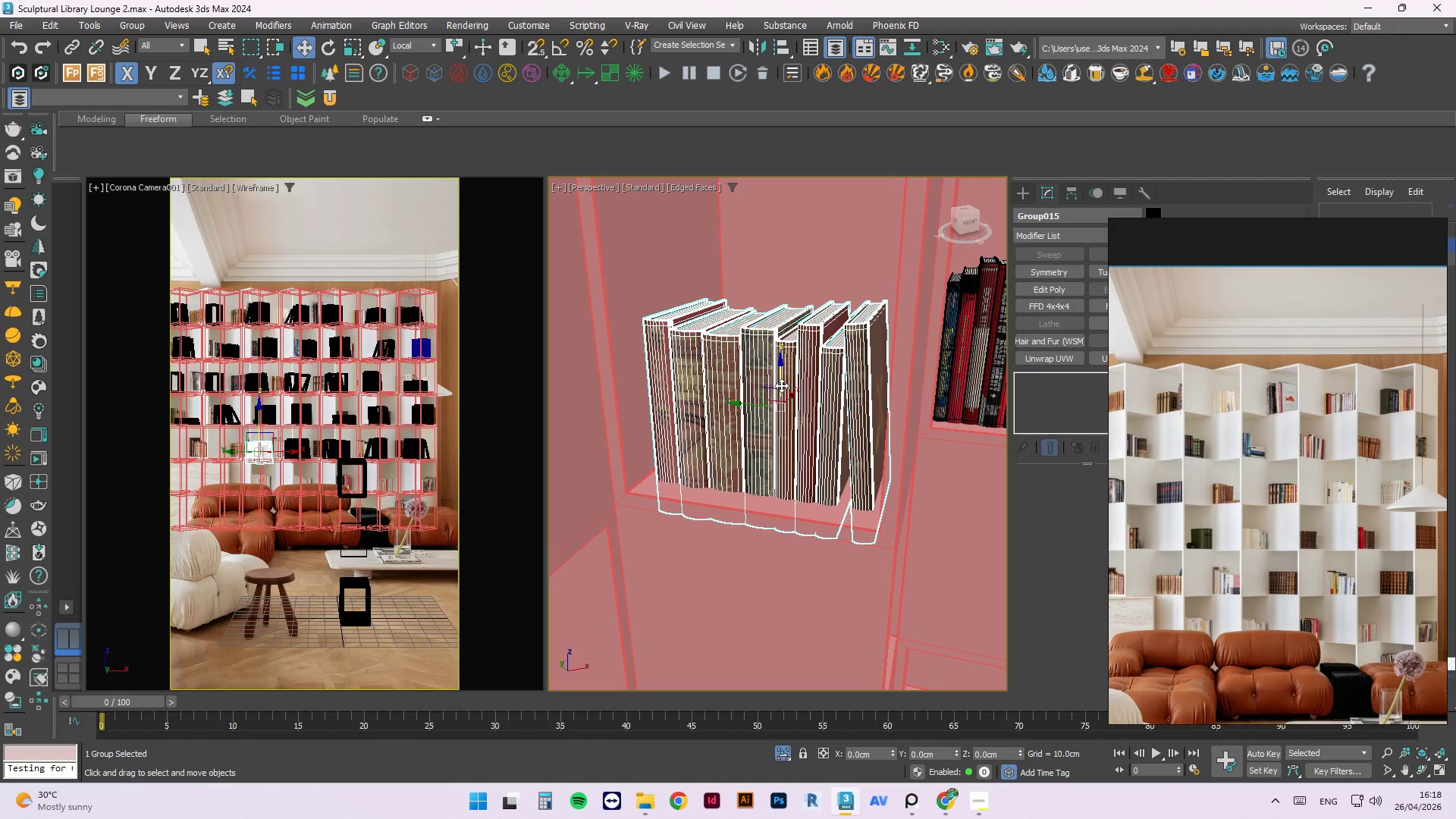 
left_click_drag(start_coordinate=[781, 385], to_coordinate=[767, 353])
 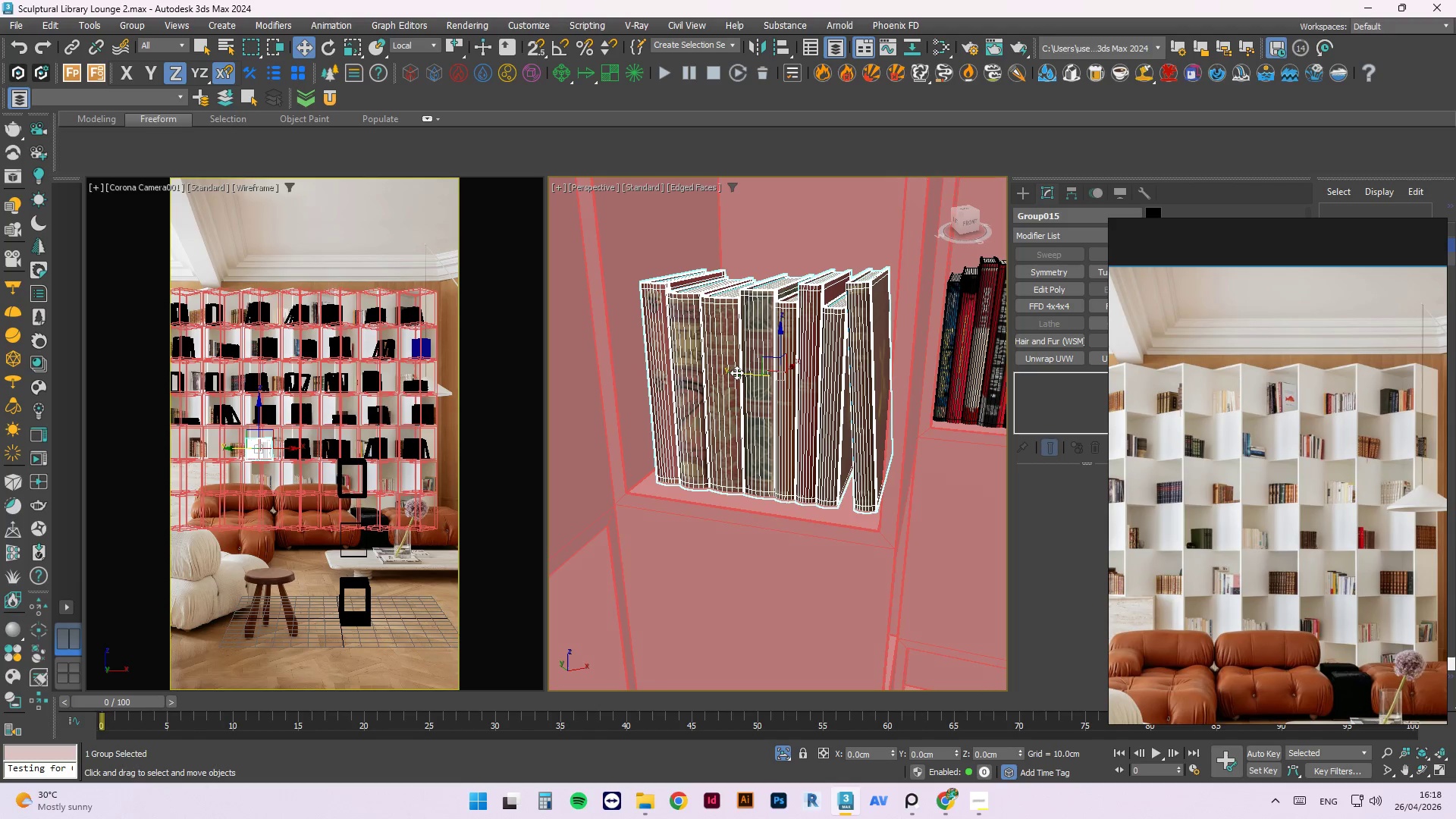 
left_click_drag(start_coordinate=[738, 373], to_coordinate=[733, 375])
 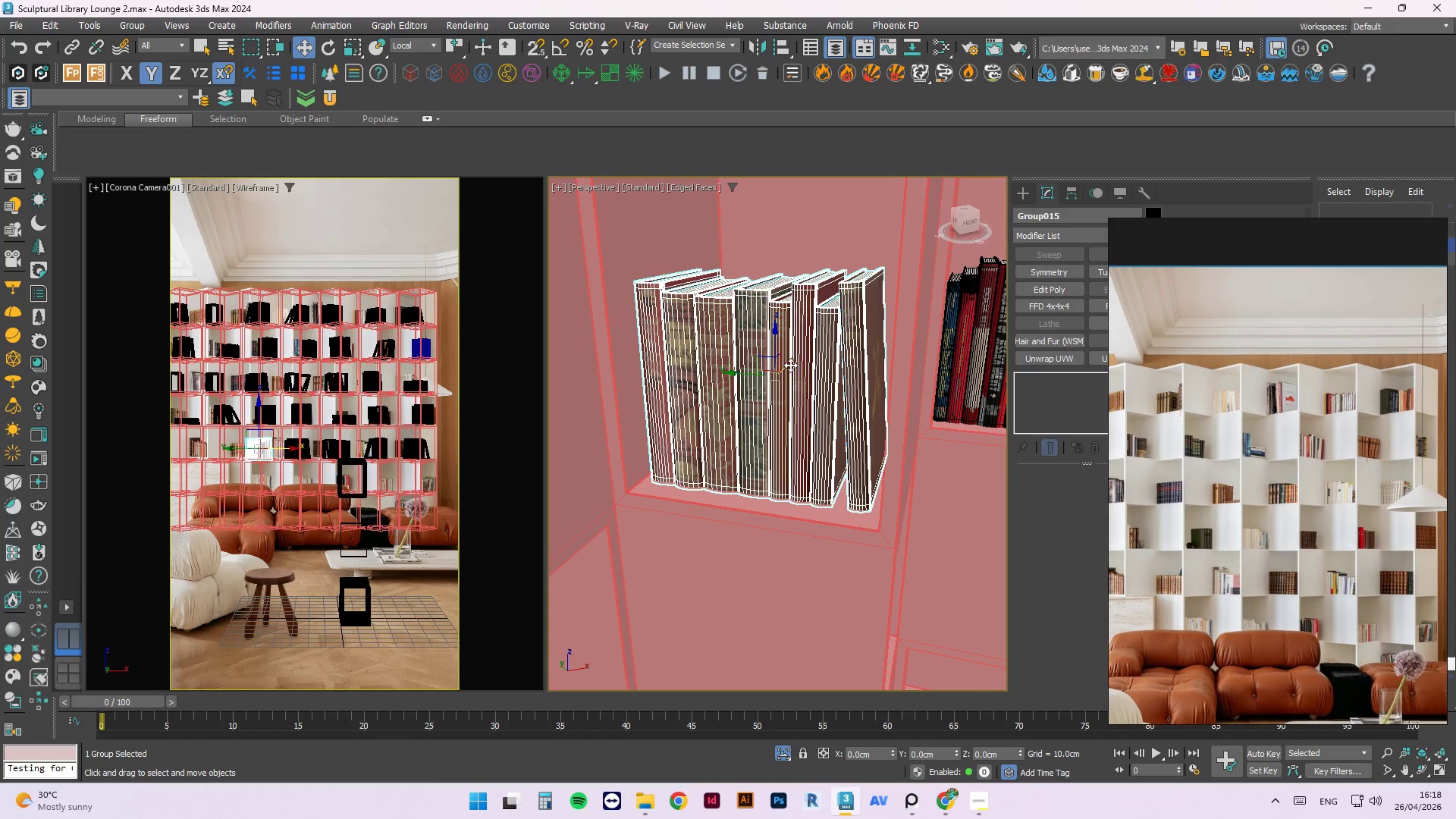 
left_click_drag(start_coordinate=[791, 365], to_coordinate=[786, 364])
 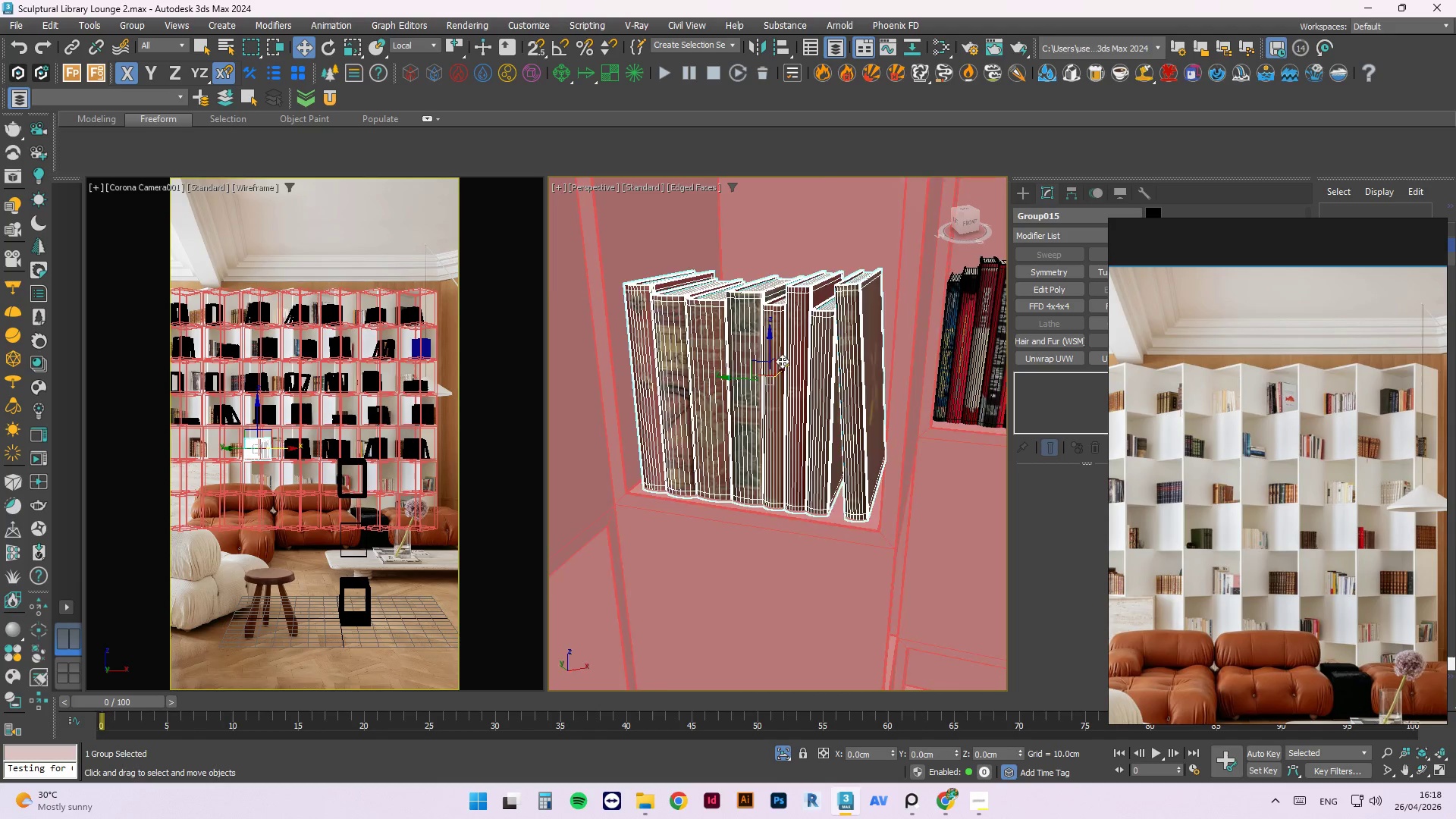 
left_click([832, 526])
 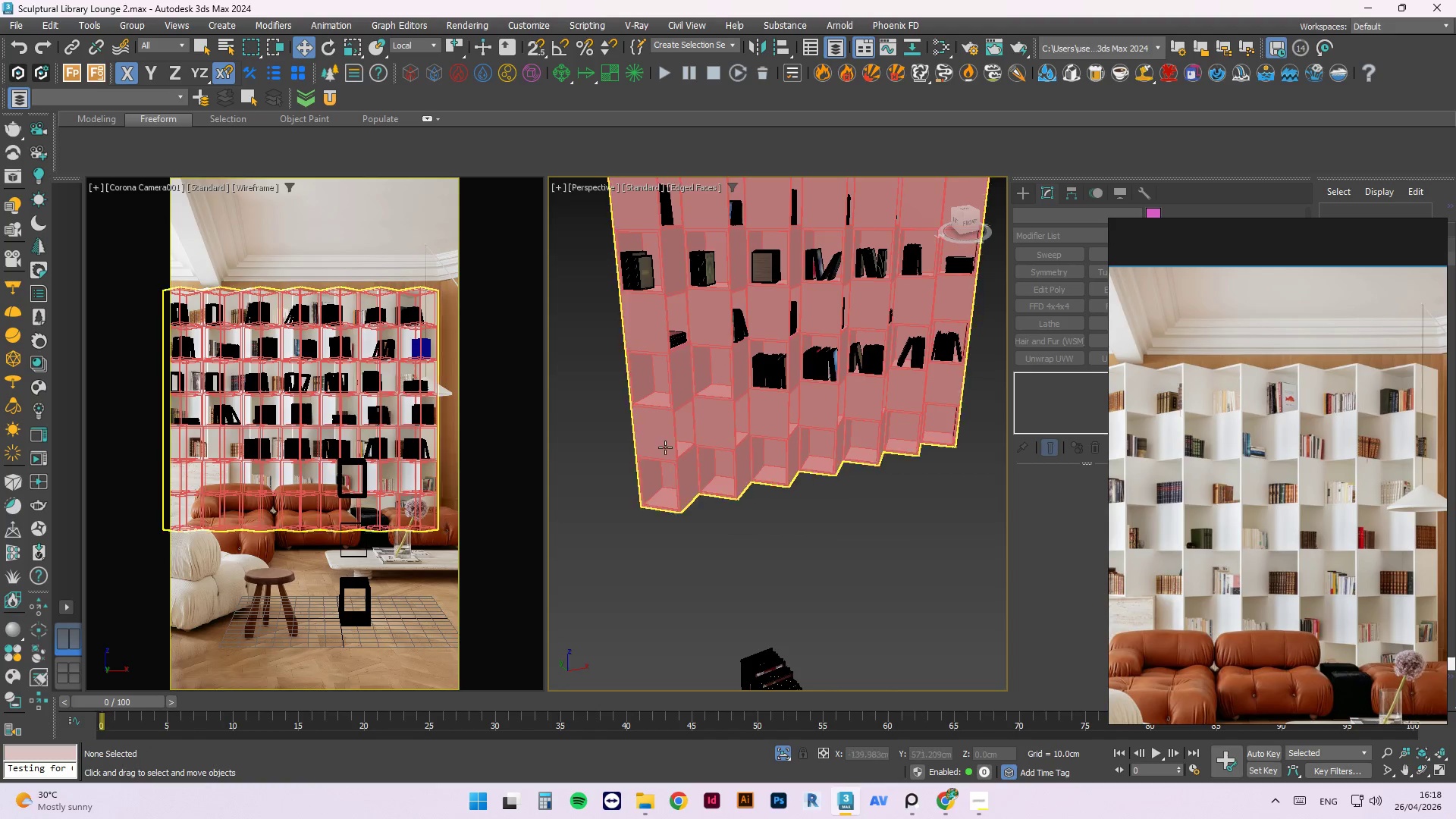 
scroll: coordinate [626, 440], scroll_direction: down, amount: 7.0
 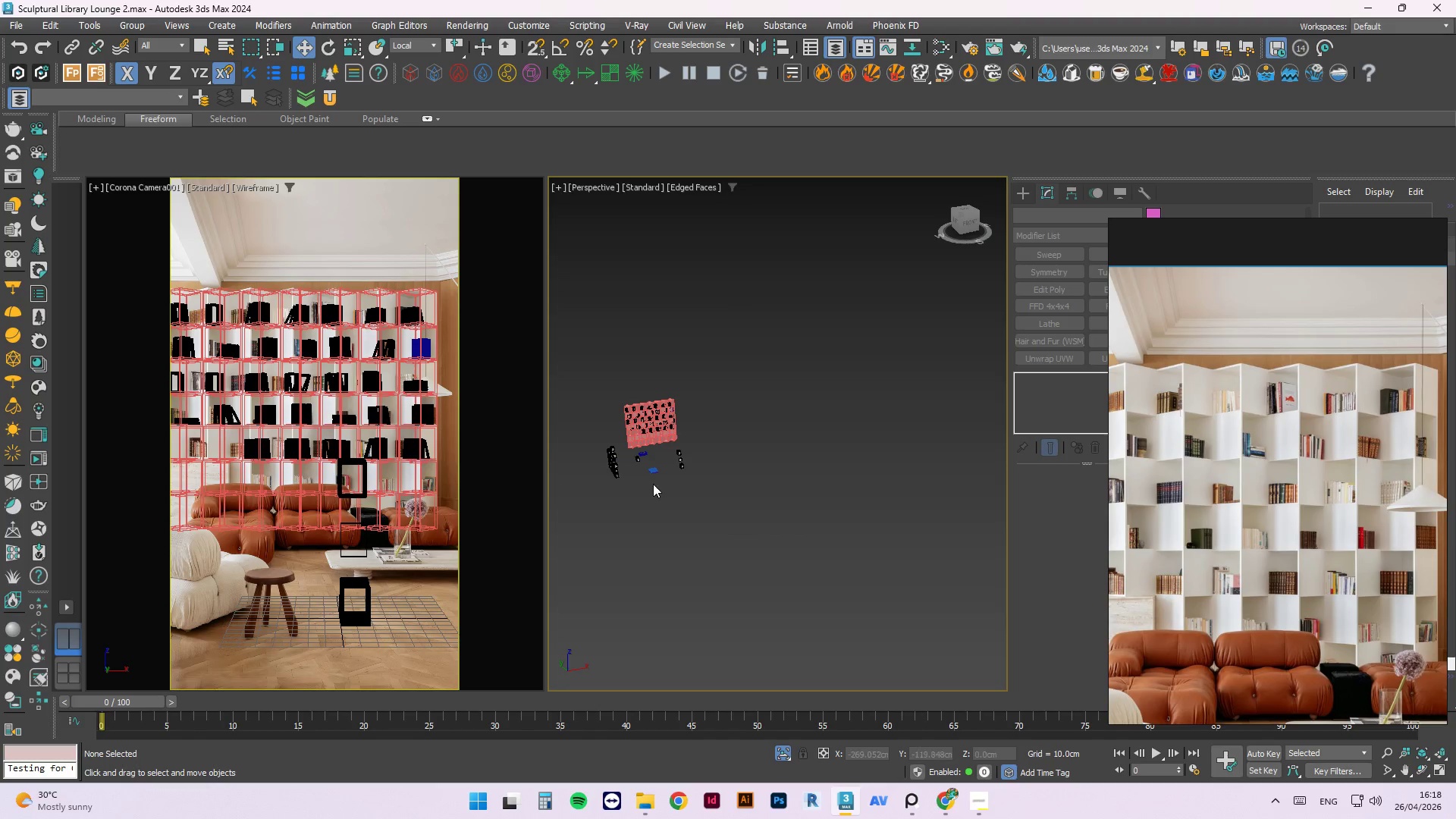 
hold_key(key=AltLeft, duration=2.12)
 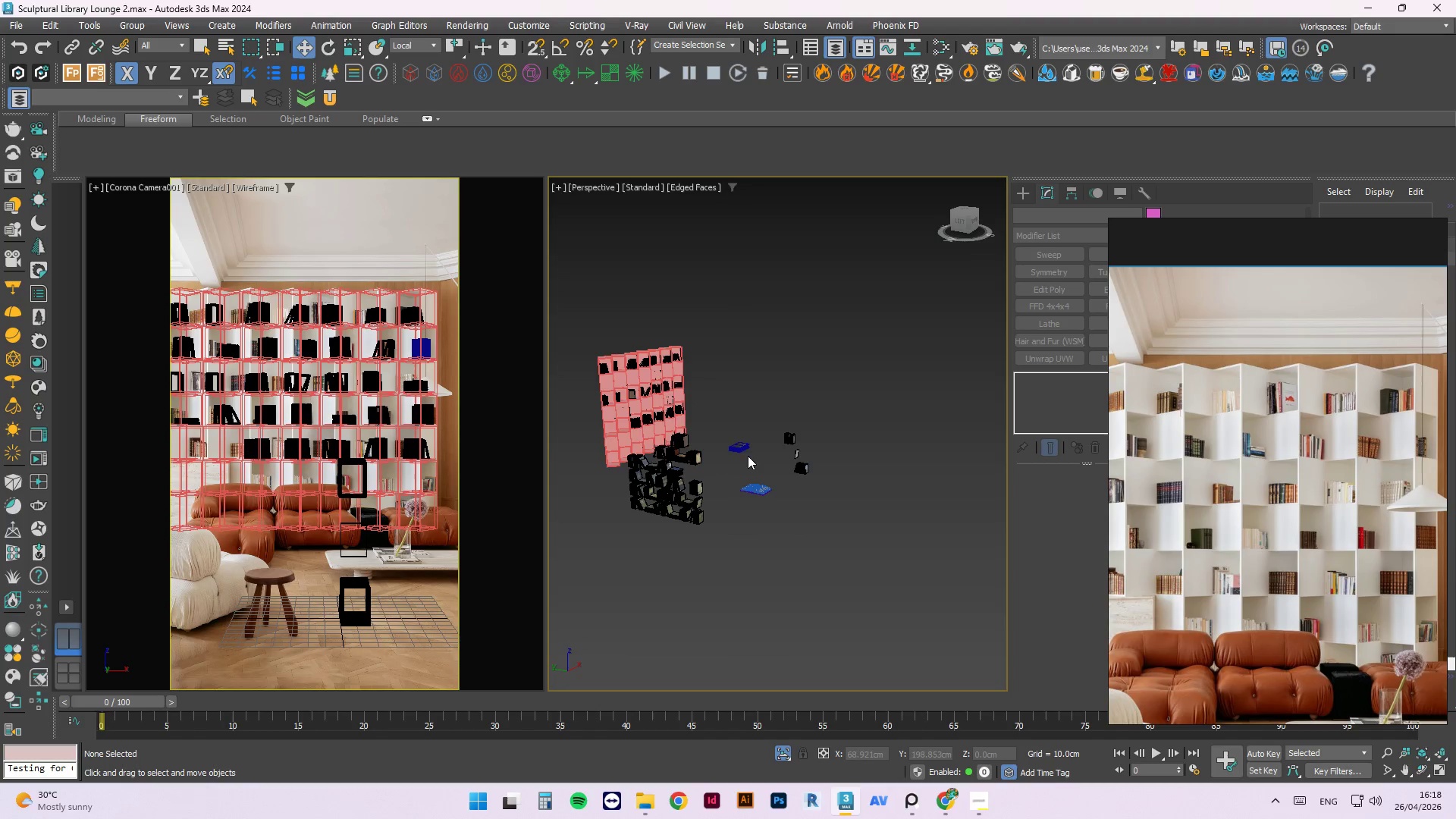 
scroll: coordinate [748, 456], scroll_direction: up, amount: 1.0
 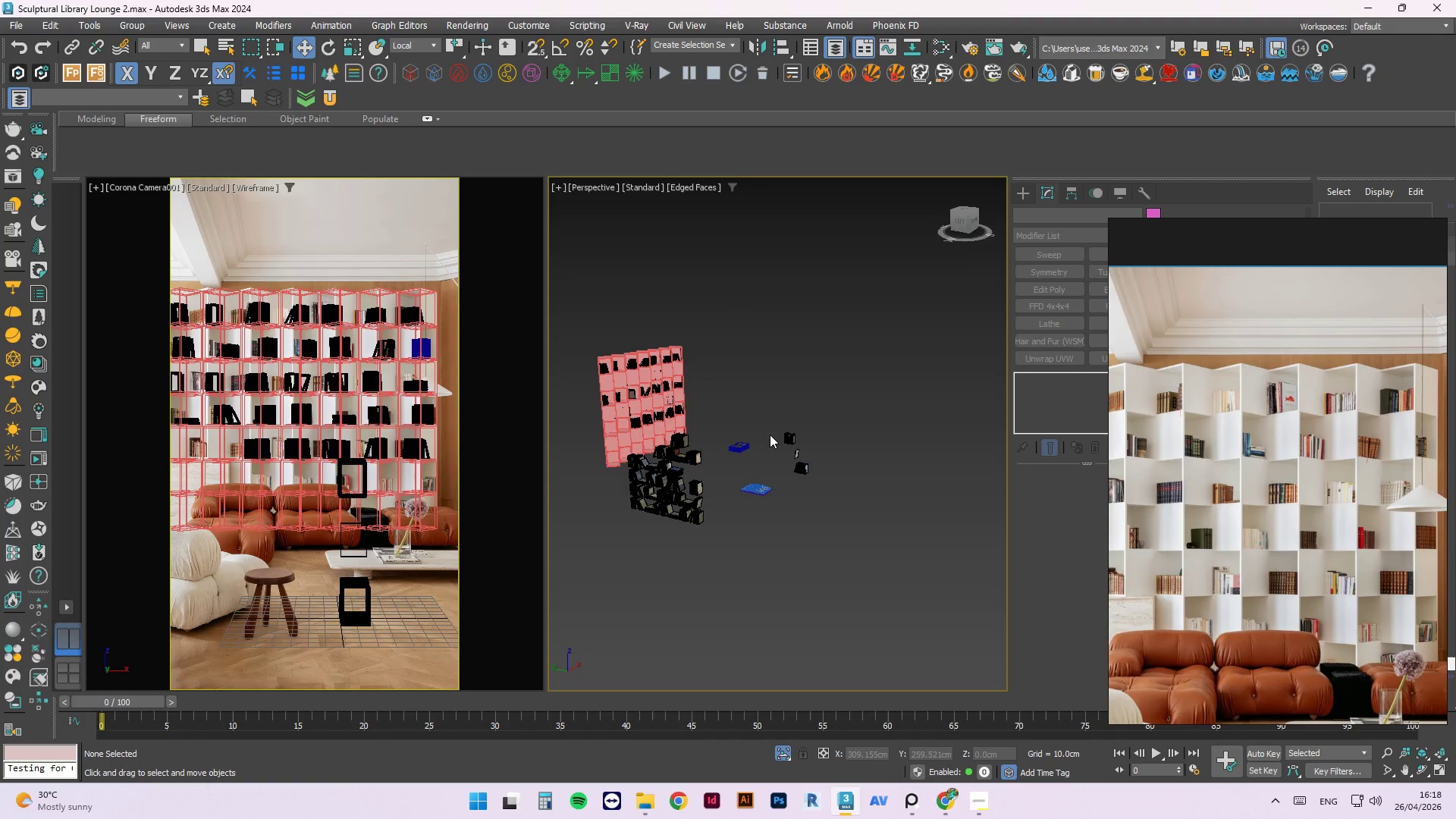 
key(Control+S)
 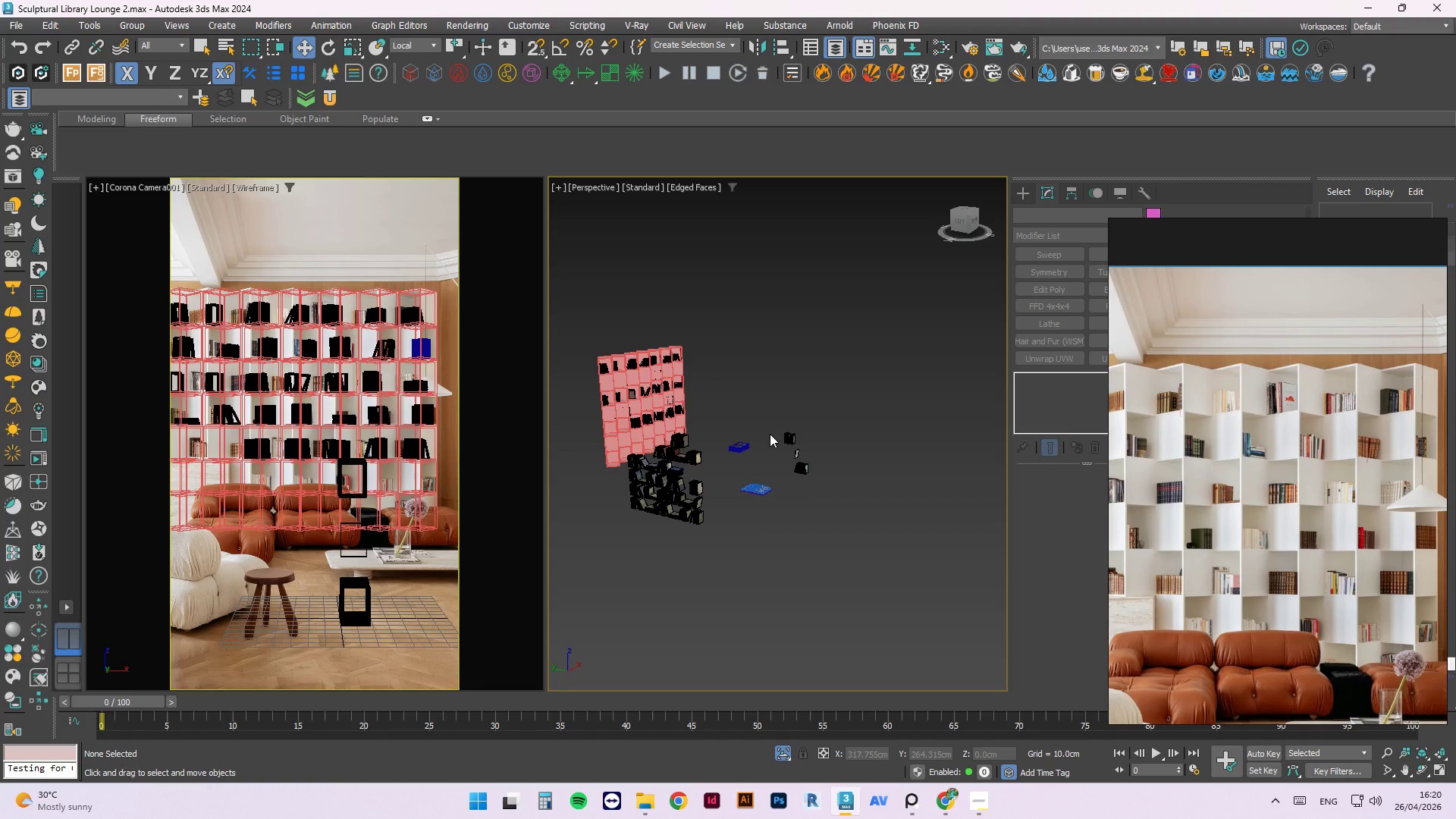 
wait(78.81)
 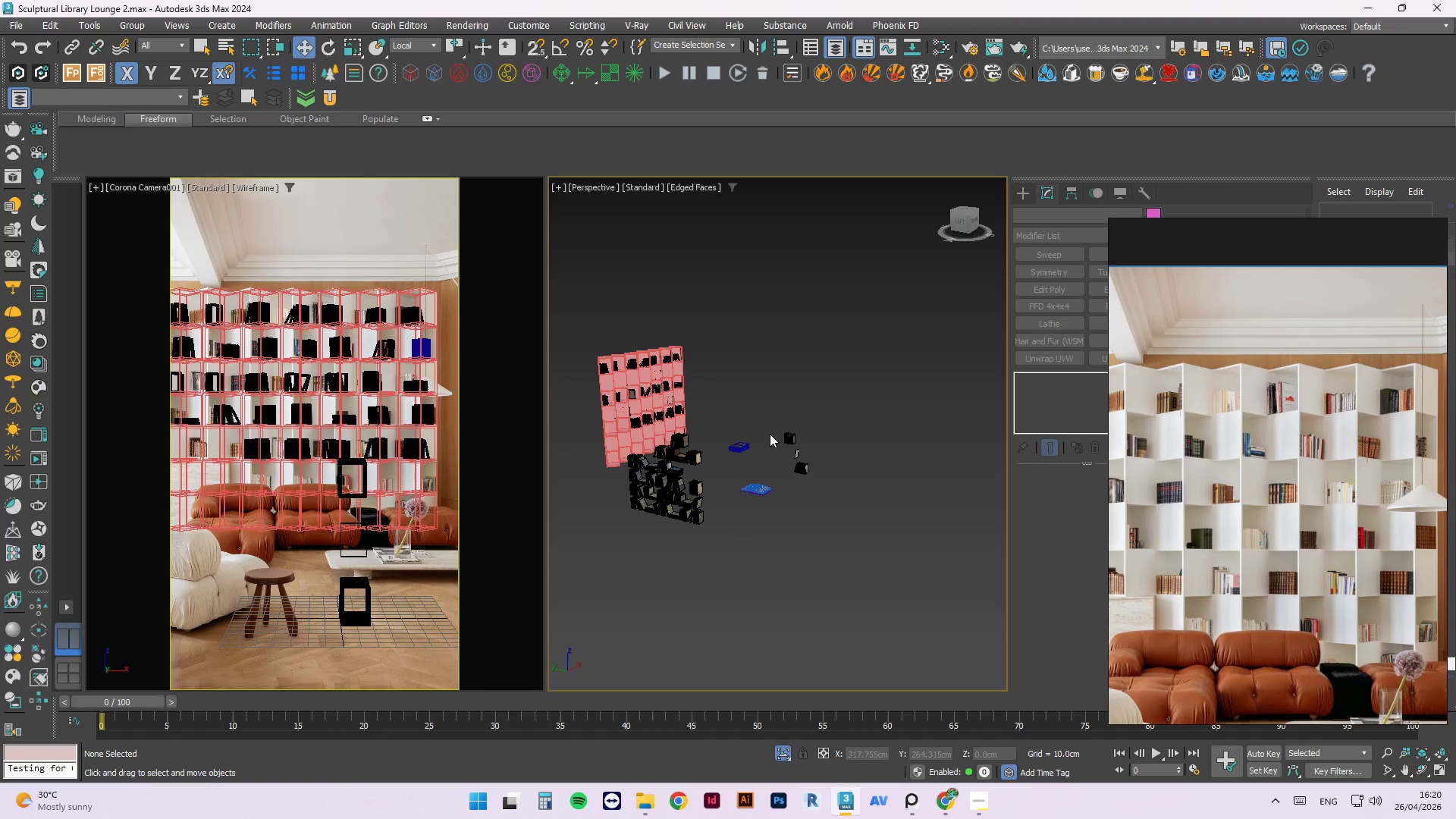 
left_click([979, 805])